 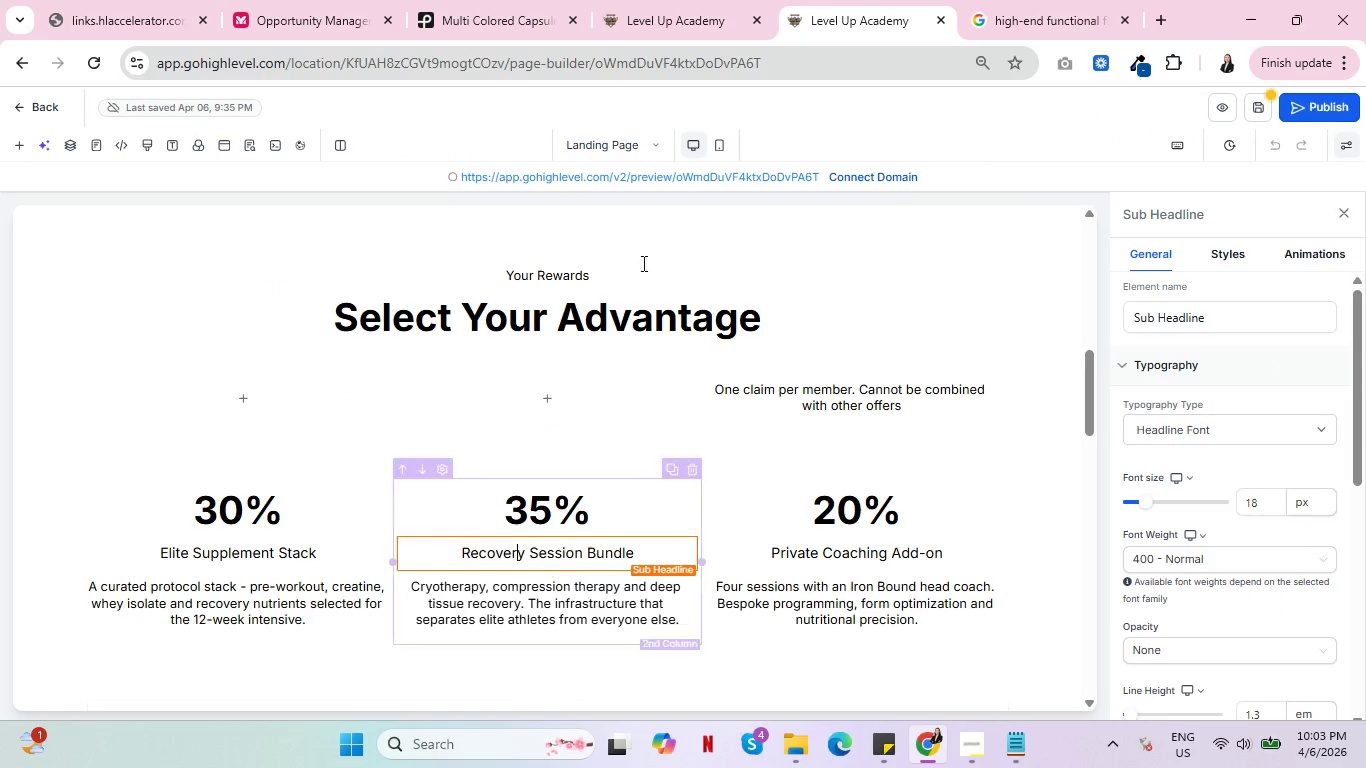 
left_click([701, 0])
 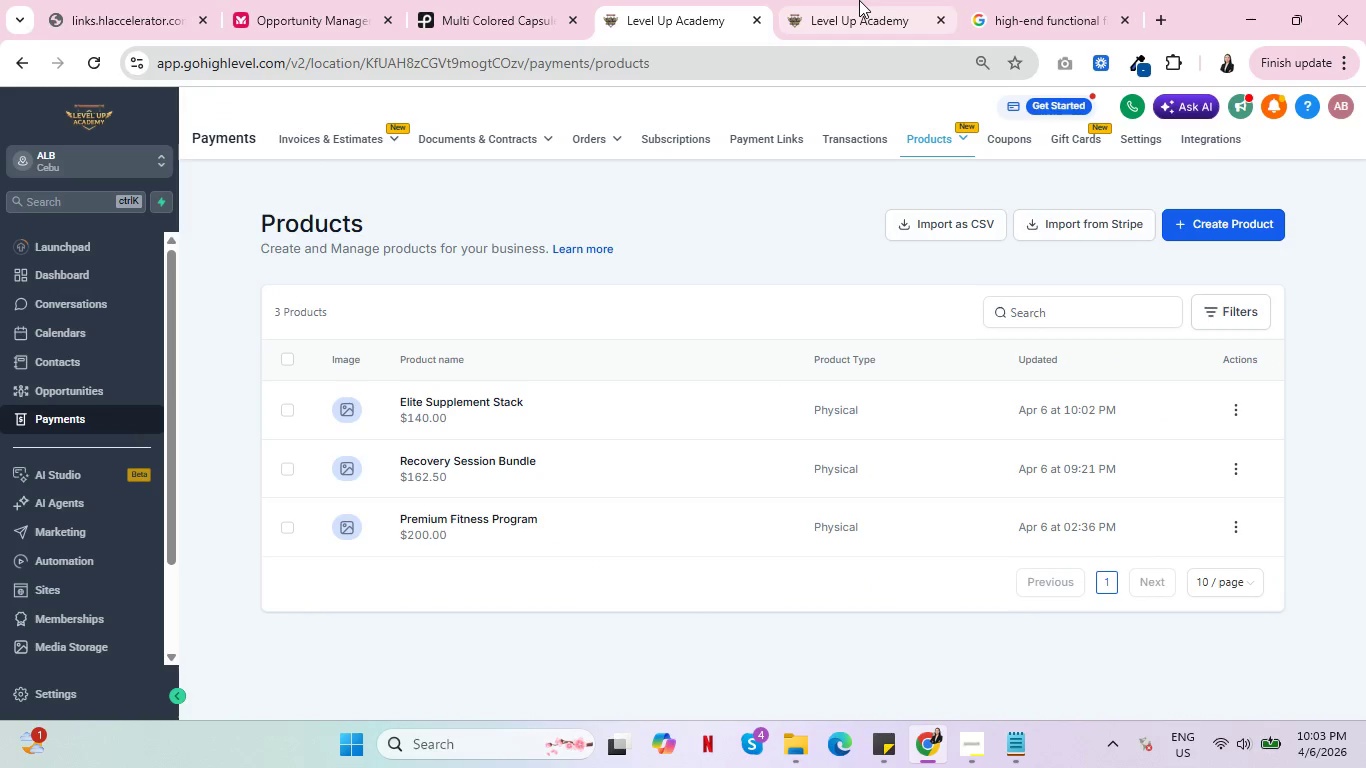 
left_click([859, 0])
 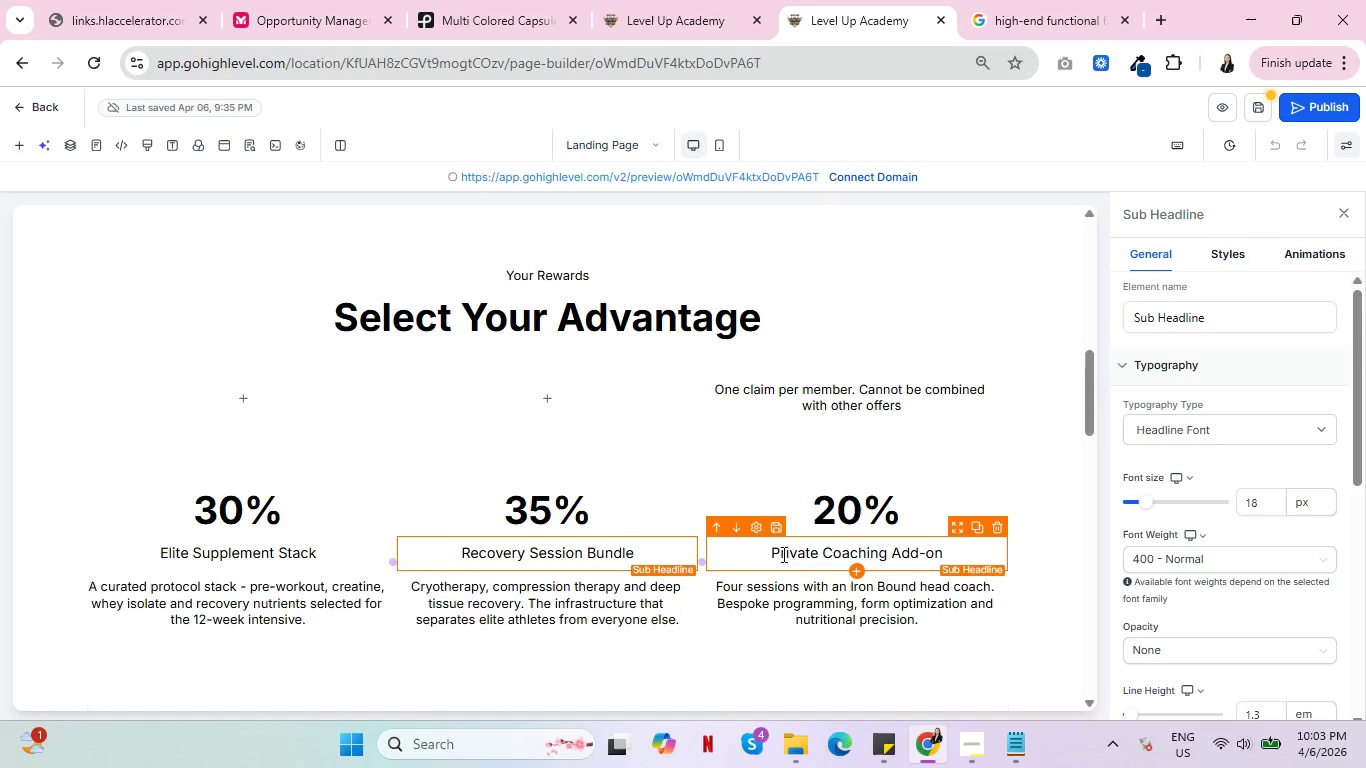 
left_click([782, 554])
 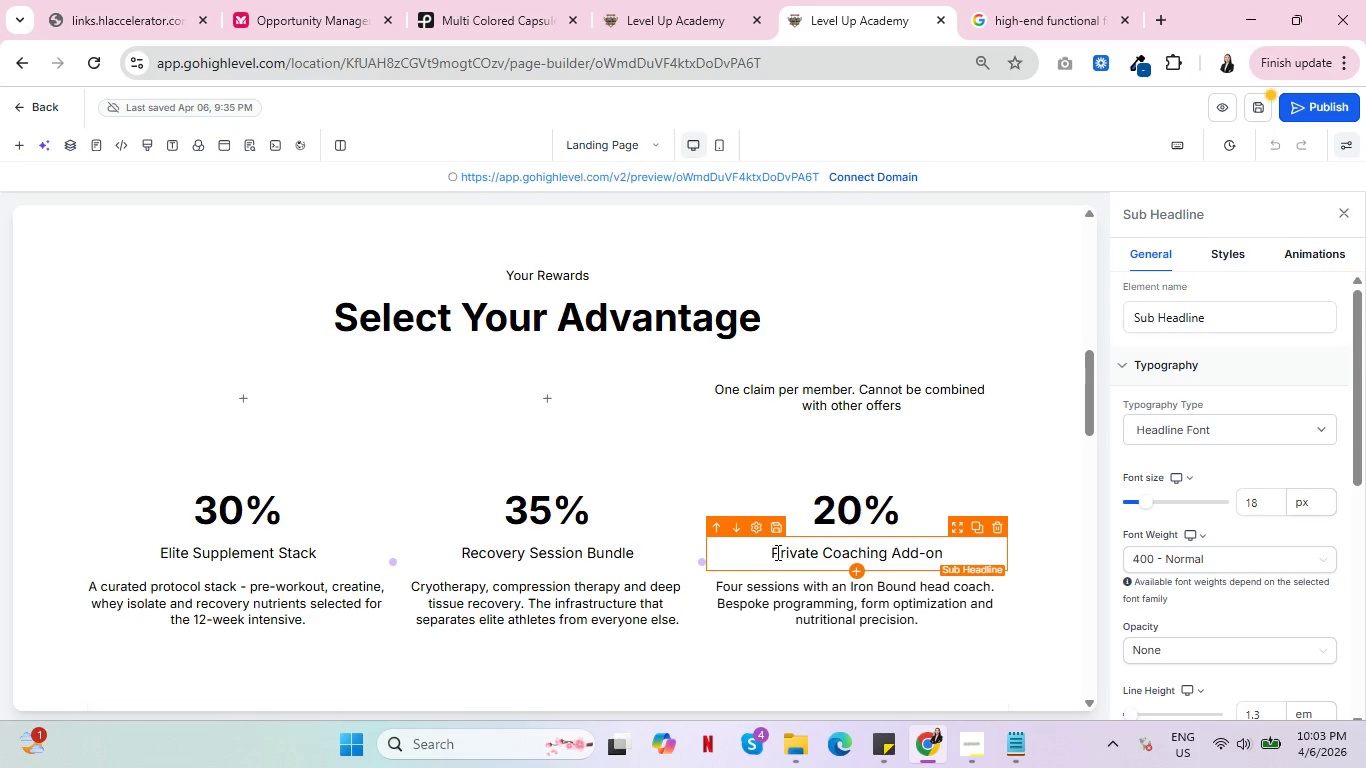 
left_click_drag(start_coordinate=[776, 552], to_coordinate=[844, 558])
 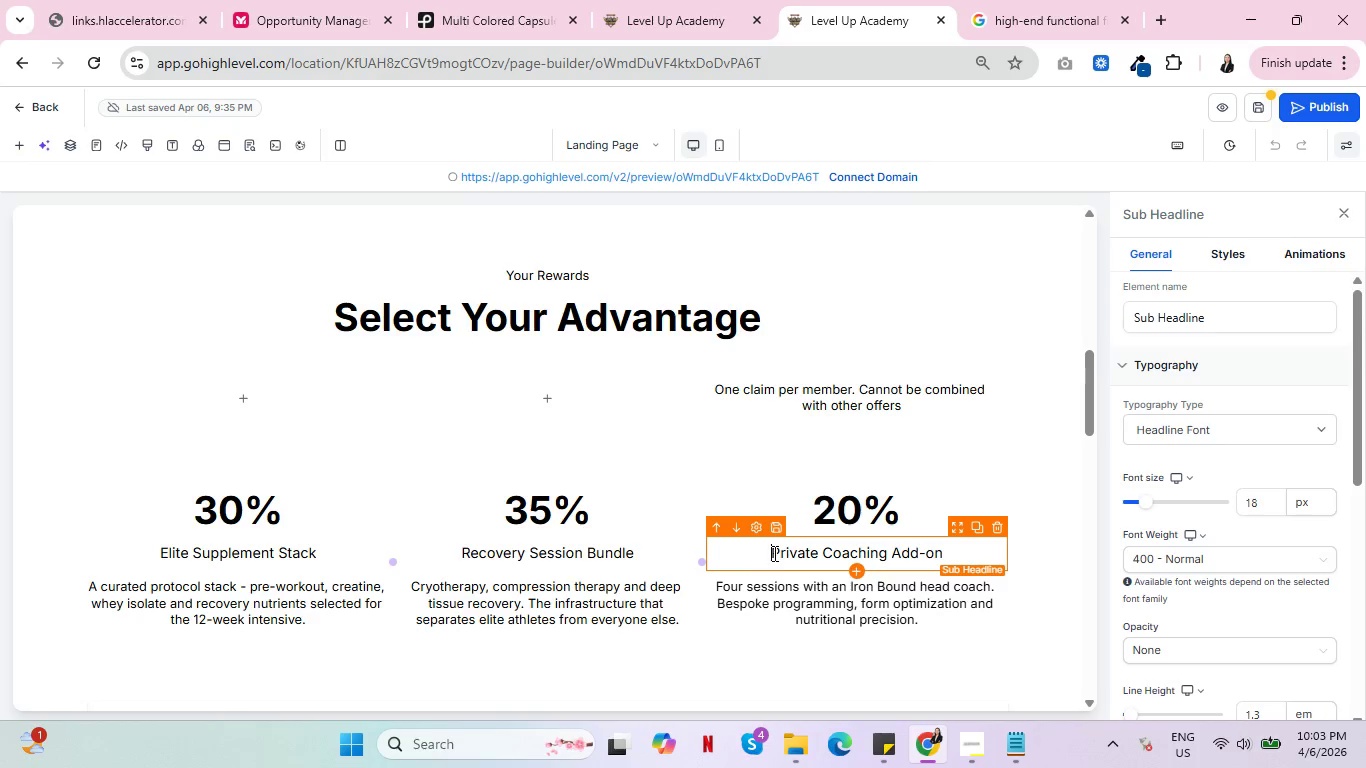 
left_click_drag(start_coordinate=[773, 553], to_coordinate=[942, 555])
 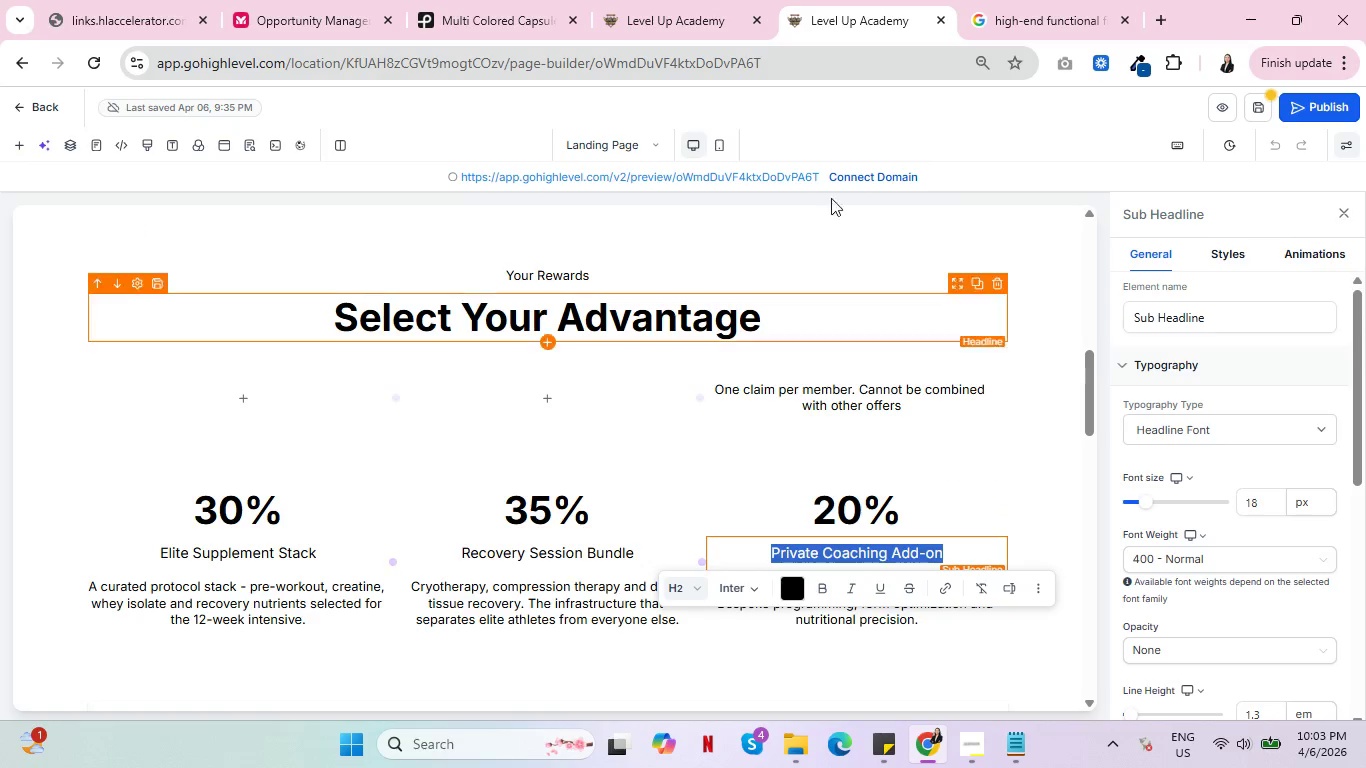 
key(Control+C)
 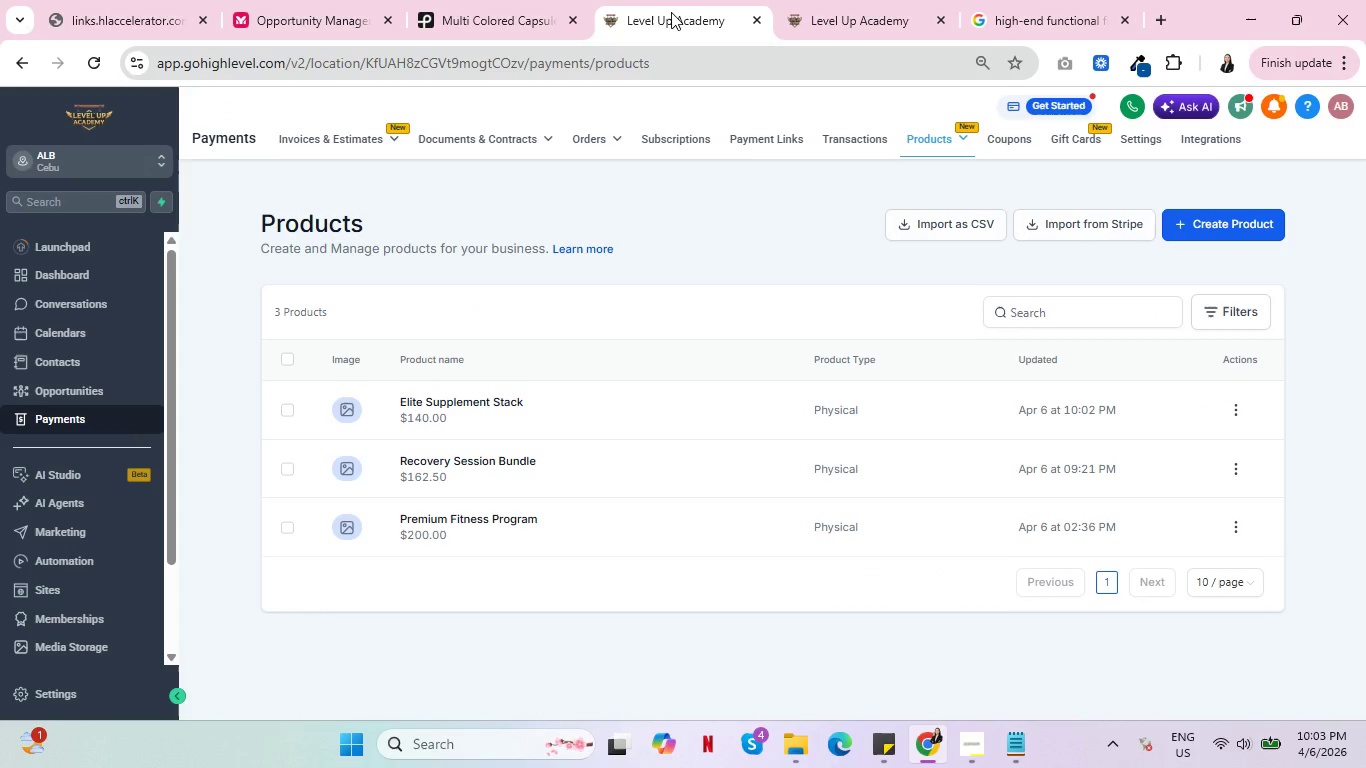 
left_click([672, 13])
 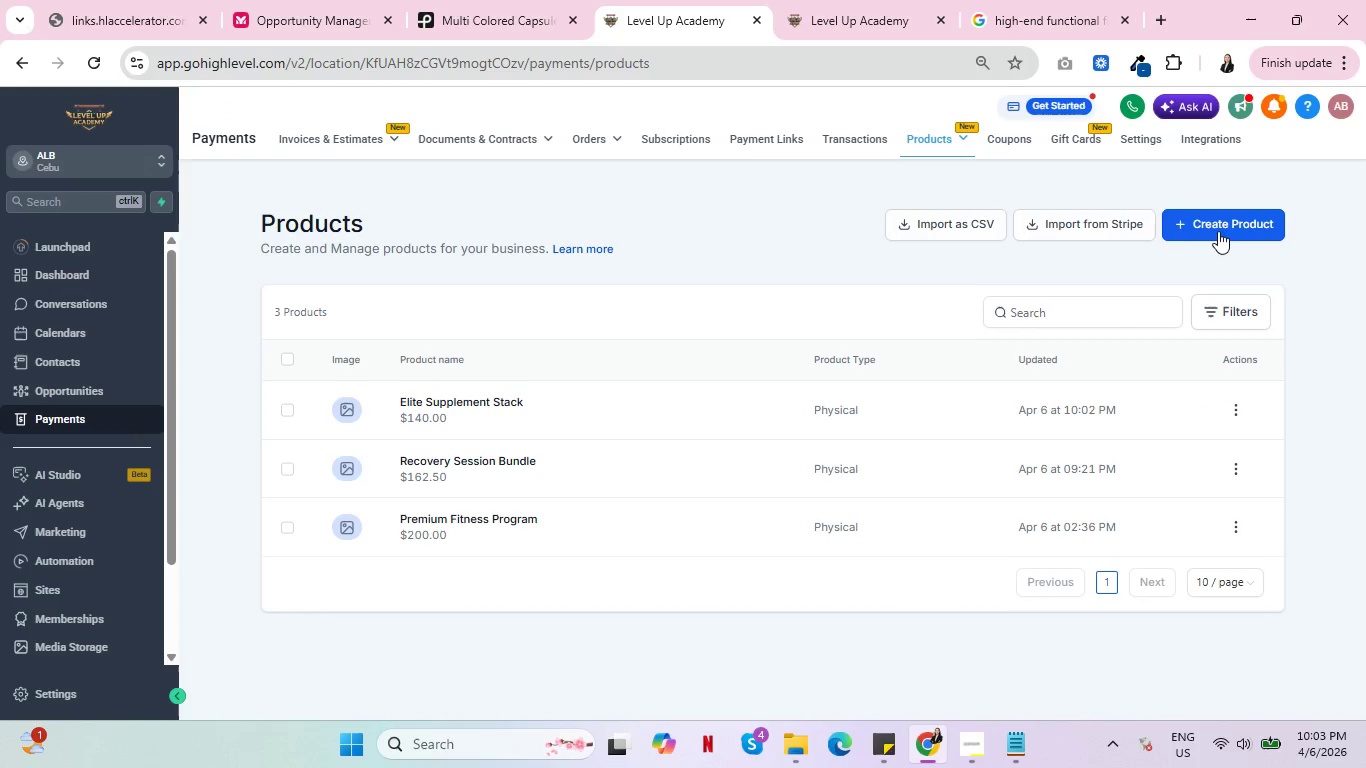 
left_click([1219, 231])
 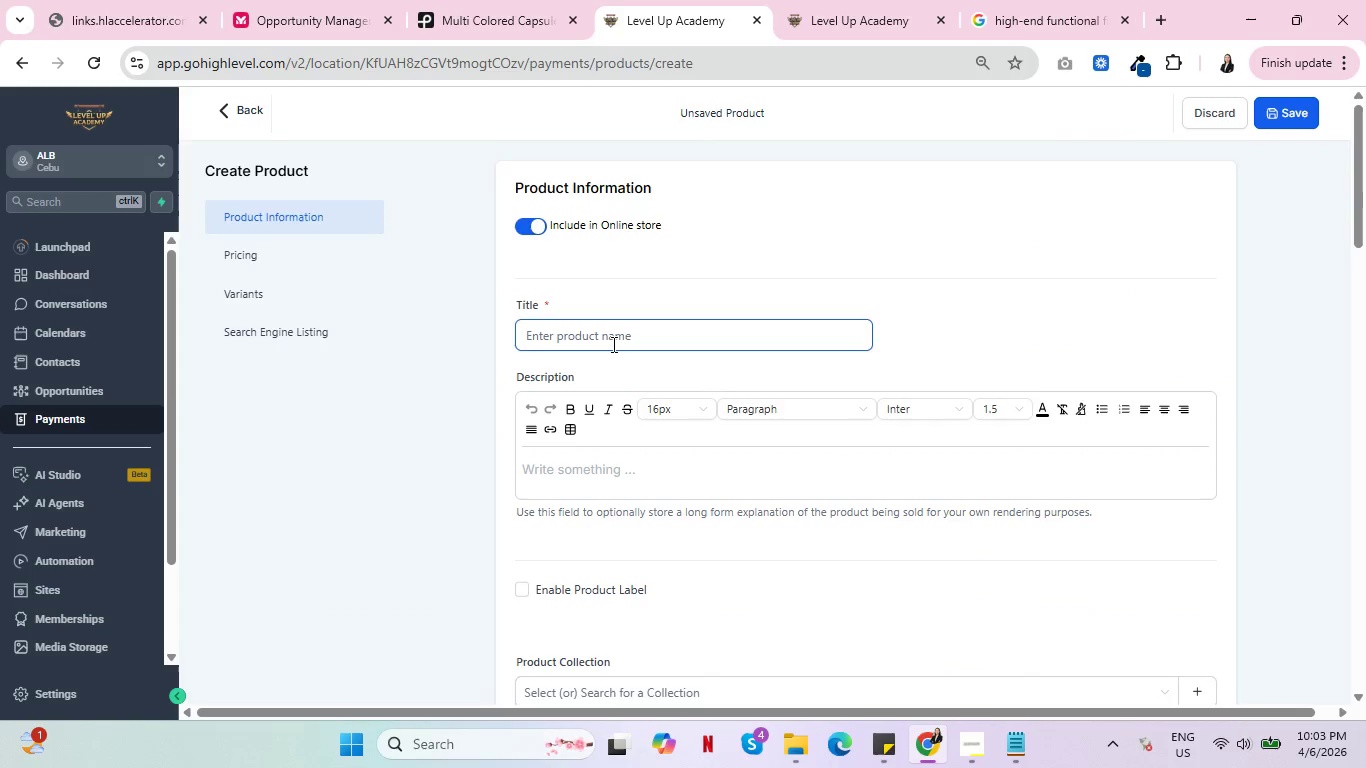 
left_click([613, 344])
 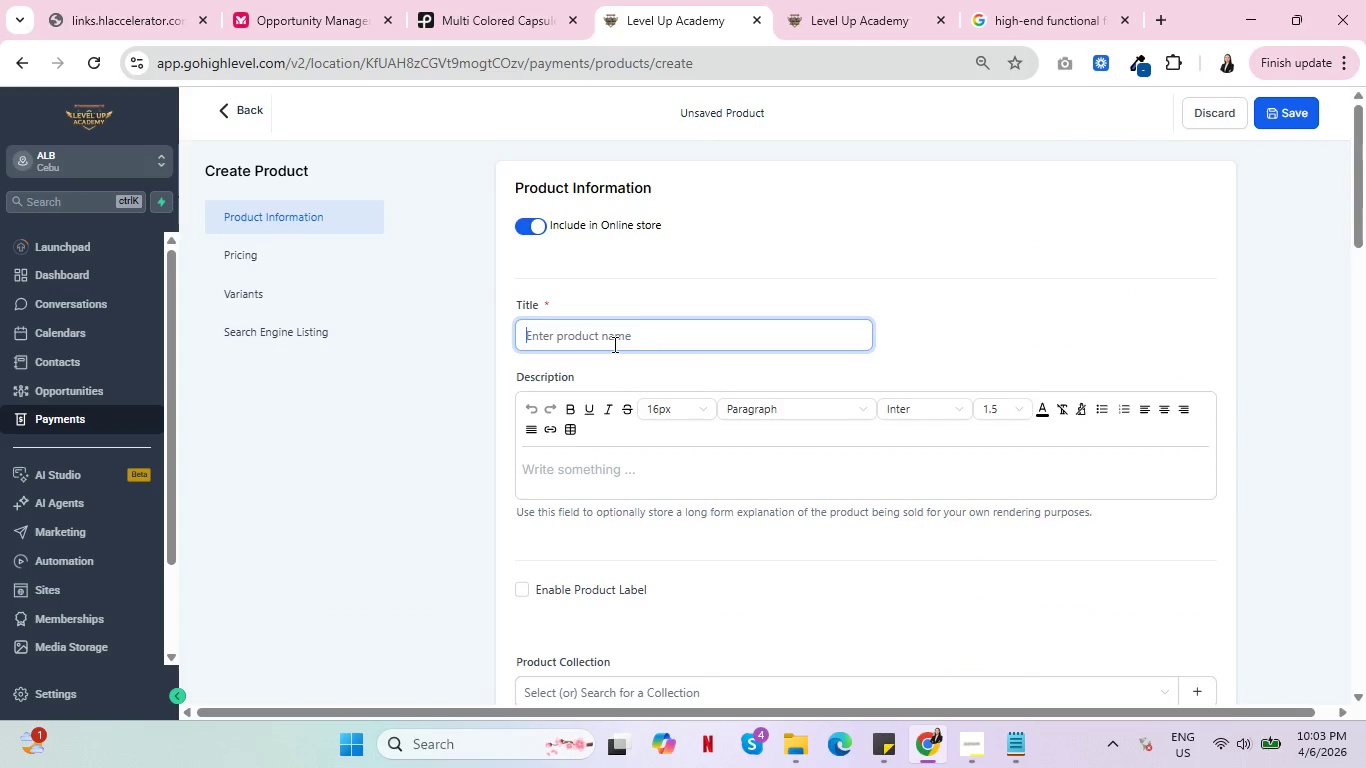 
key(Control+V)
 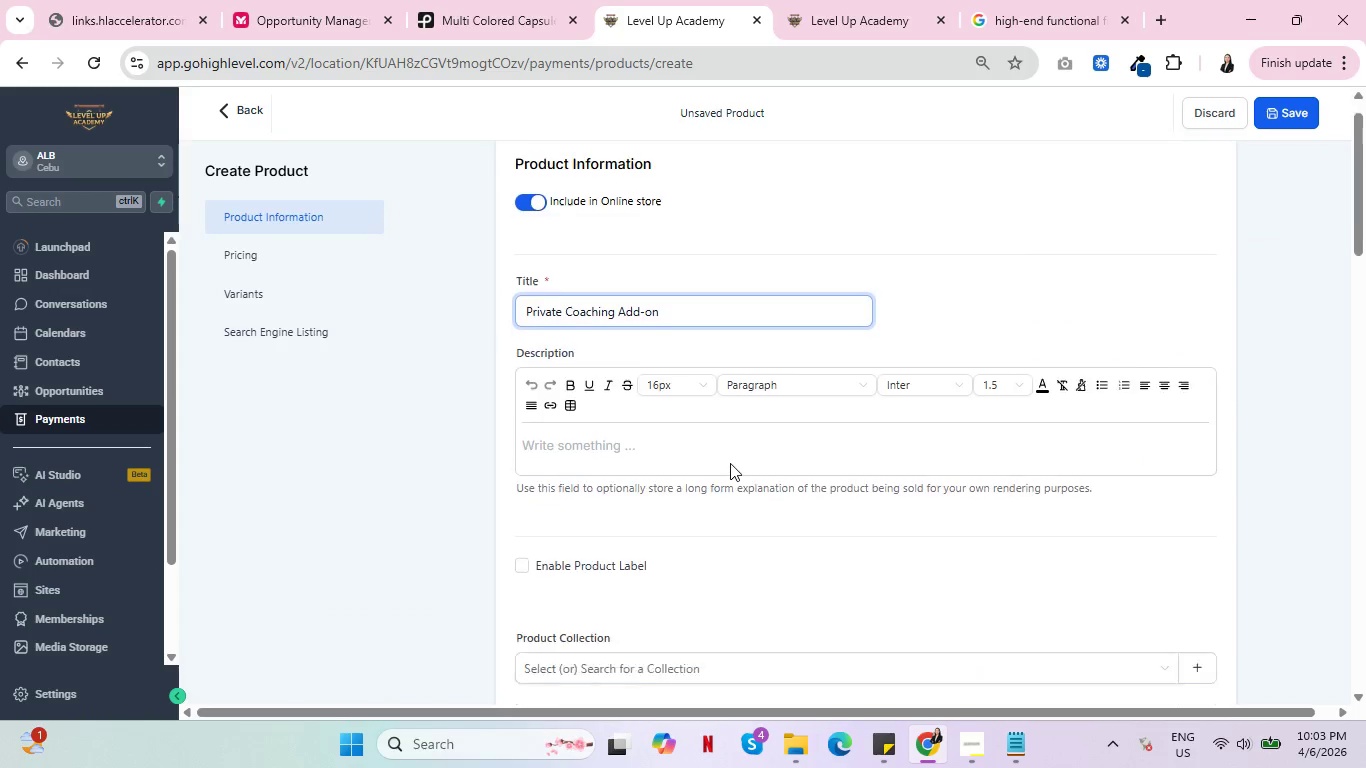 
scroll: coordinate [768, 465], scroll_direction: down, amount: 14.0
 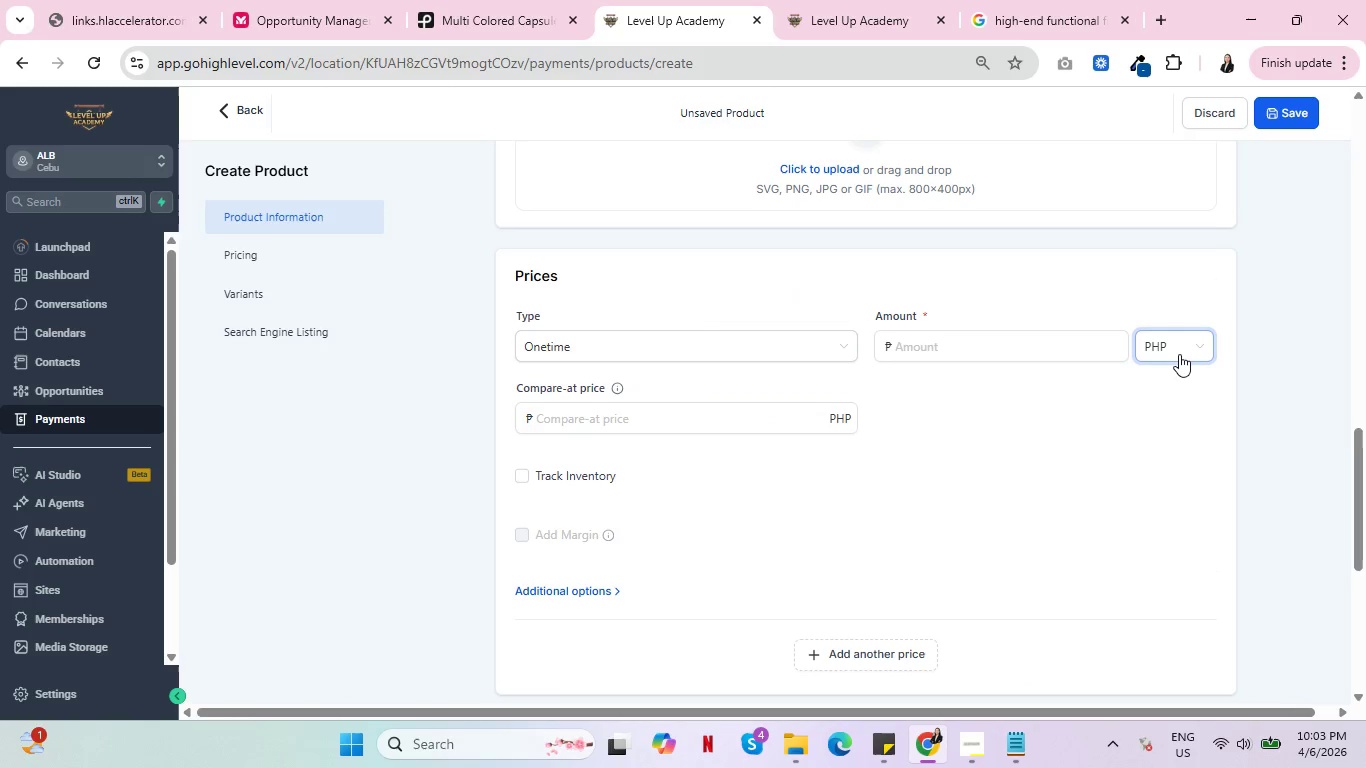 
left_click([1179, 354])
 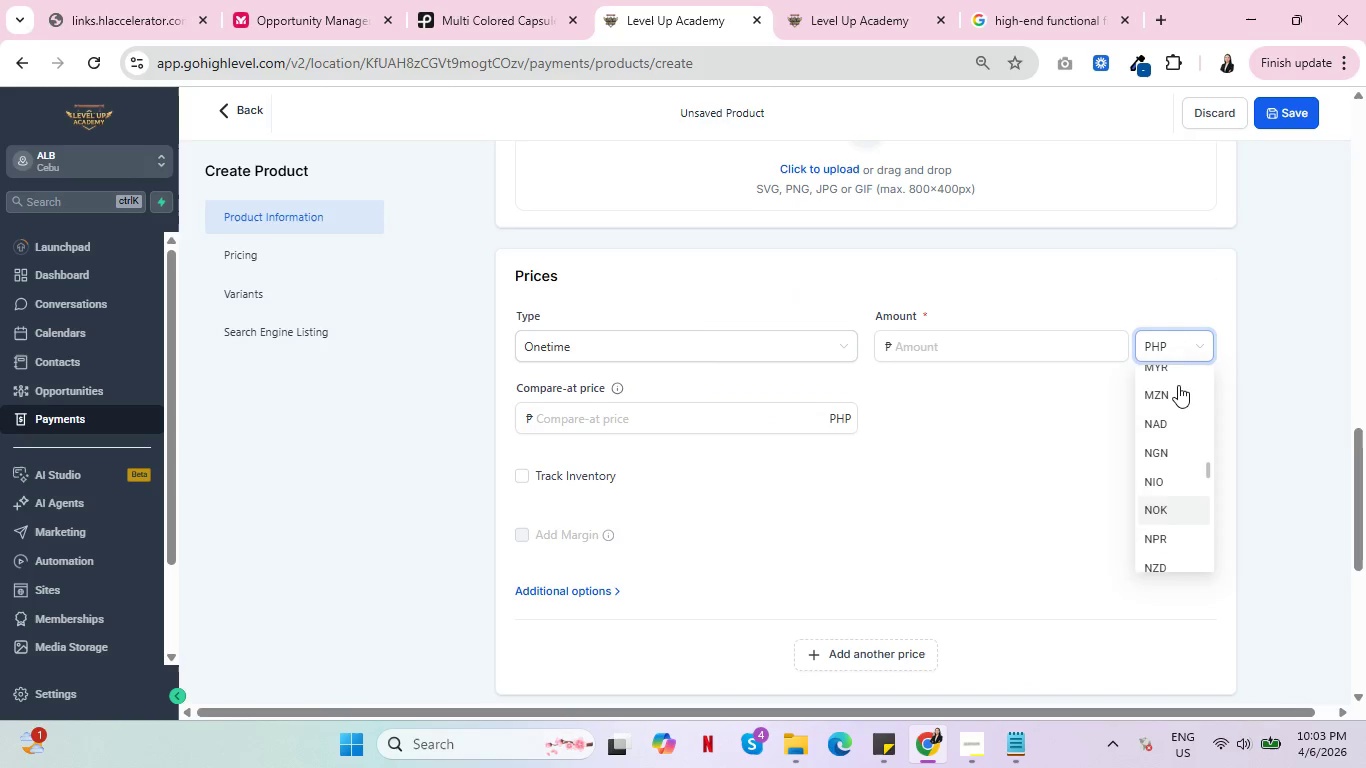 
scroll: coordinate [1189, 399], scroll_direction: up, amount: 23.0
 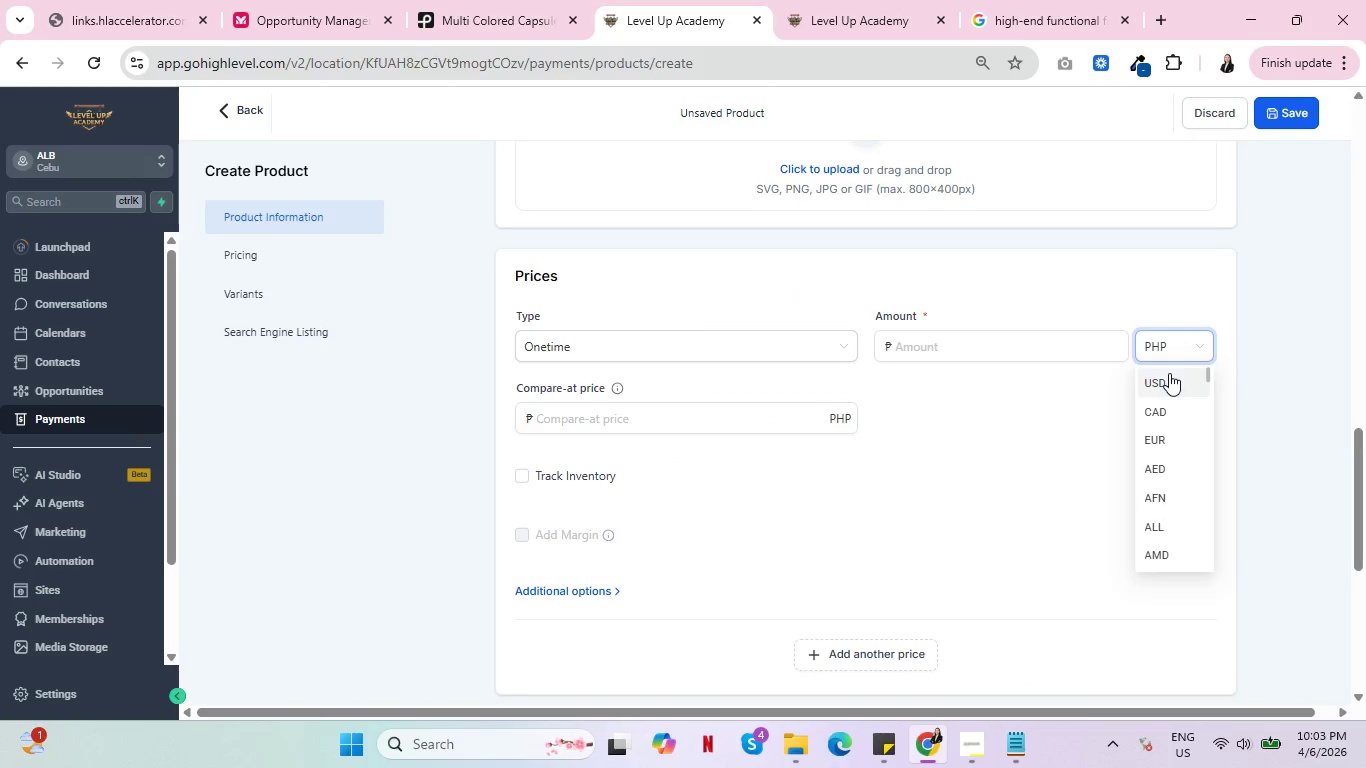 
left_click([1169, 373])
 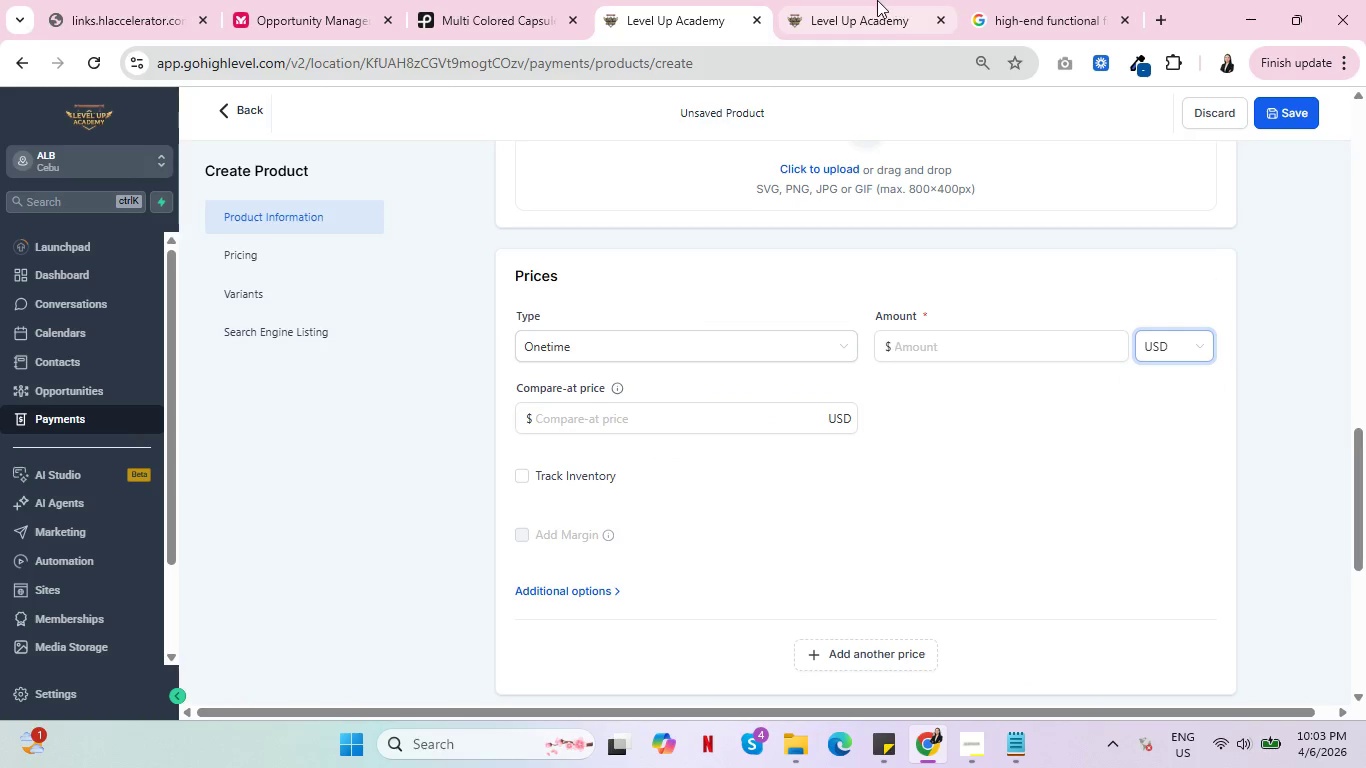 
left_click([877, 0])
 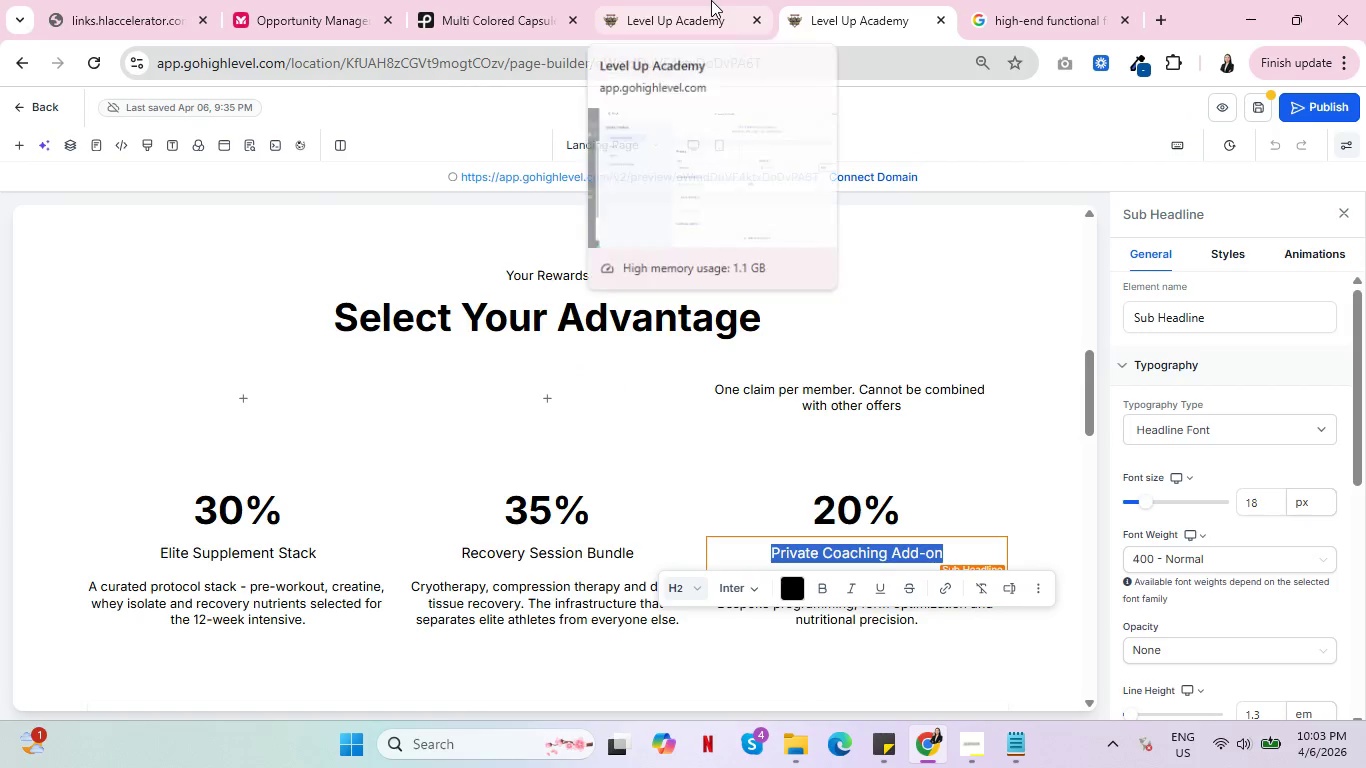 
left_click([711, 0])
 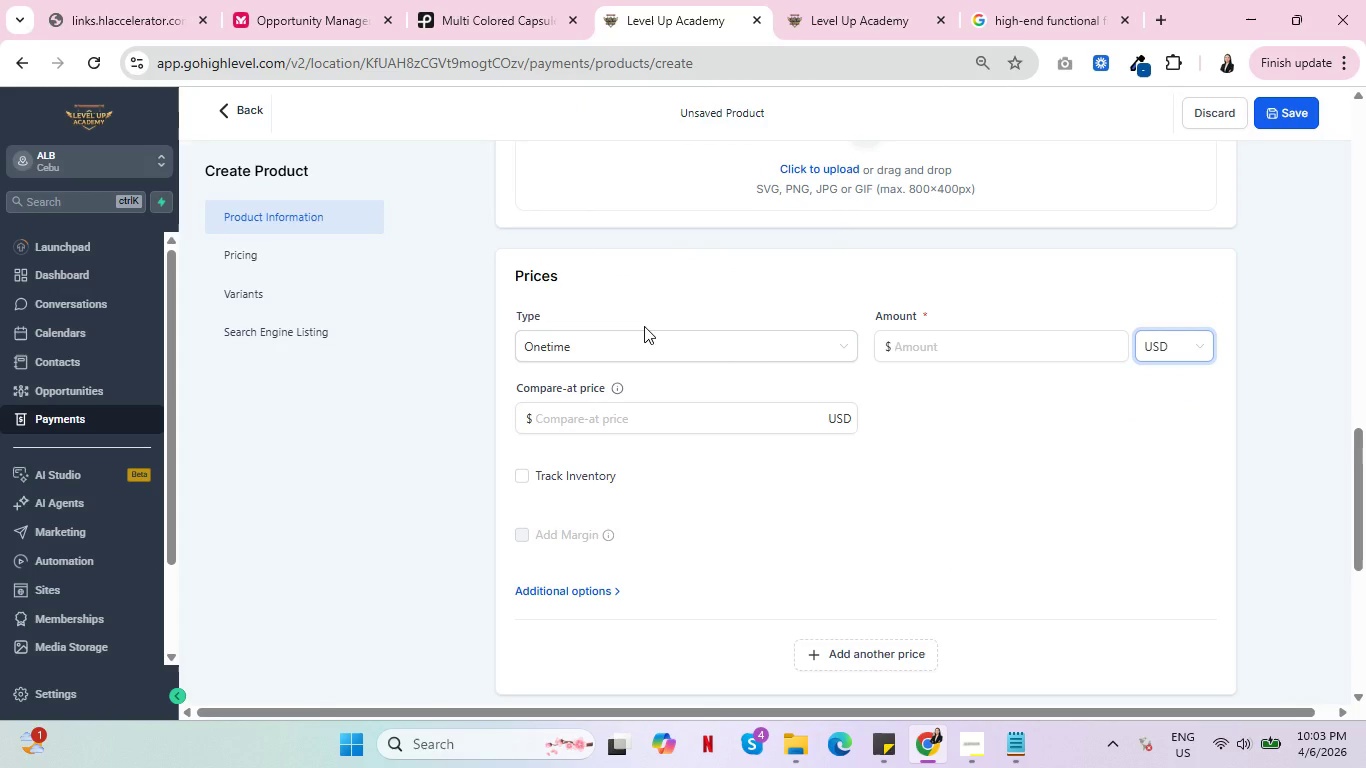 
wait(21.52)
 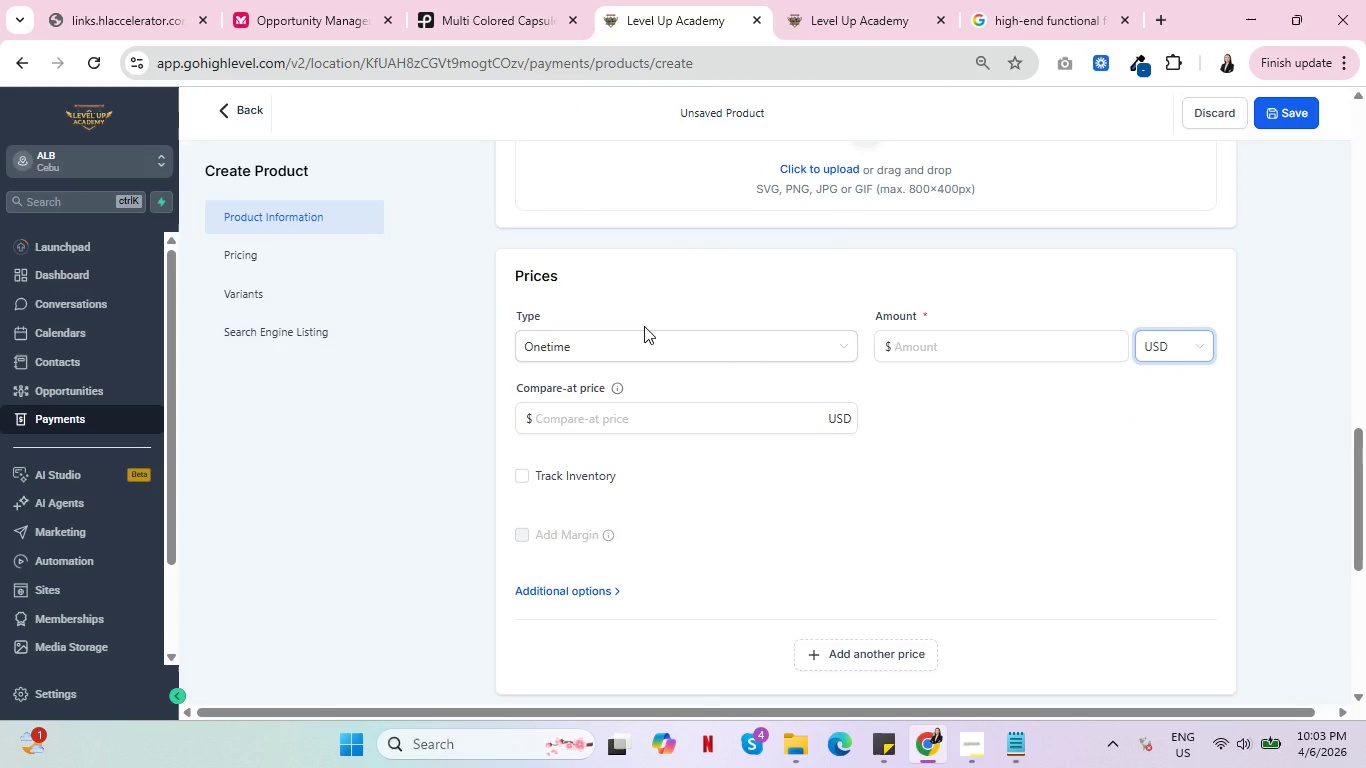 
left_click([937, 338])
 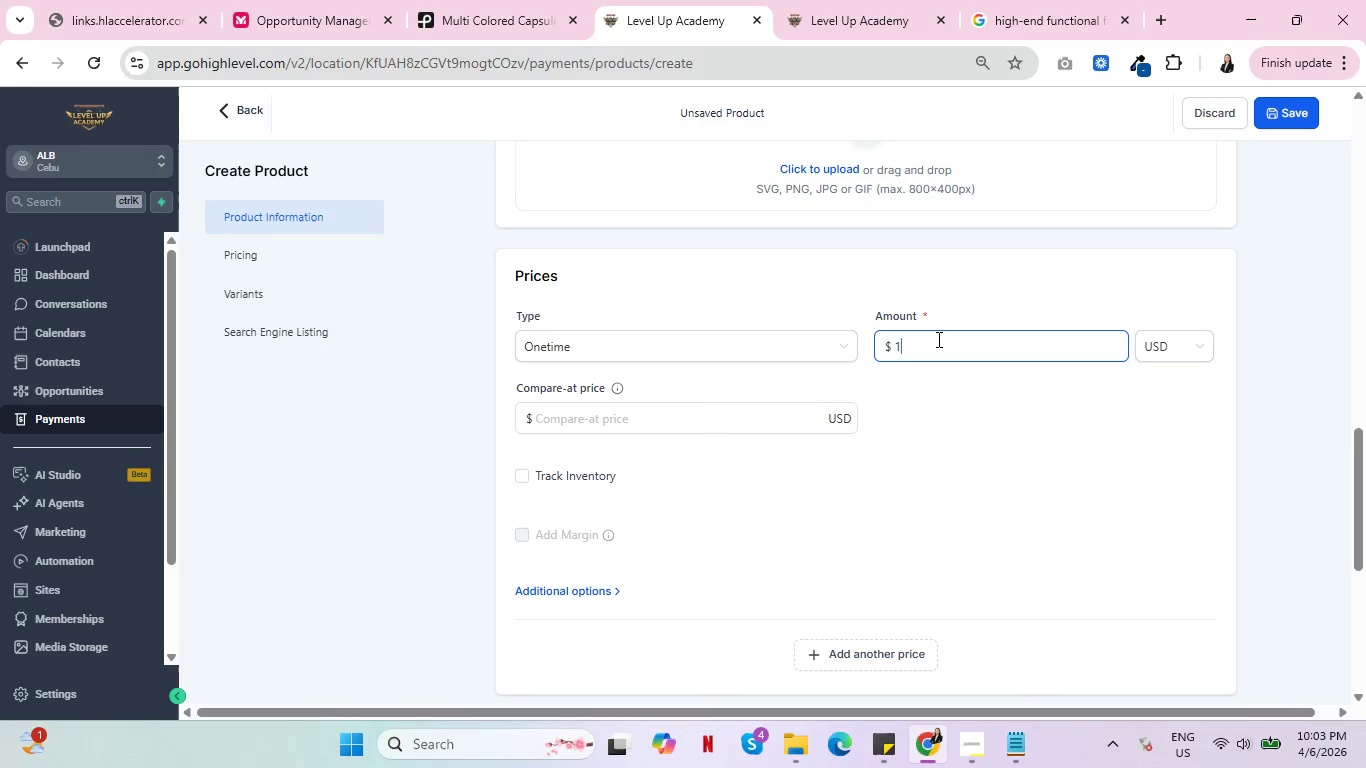 
type(120)
 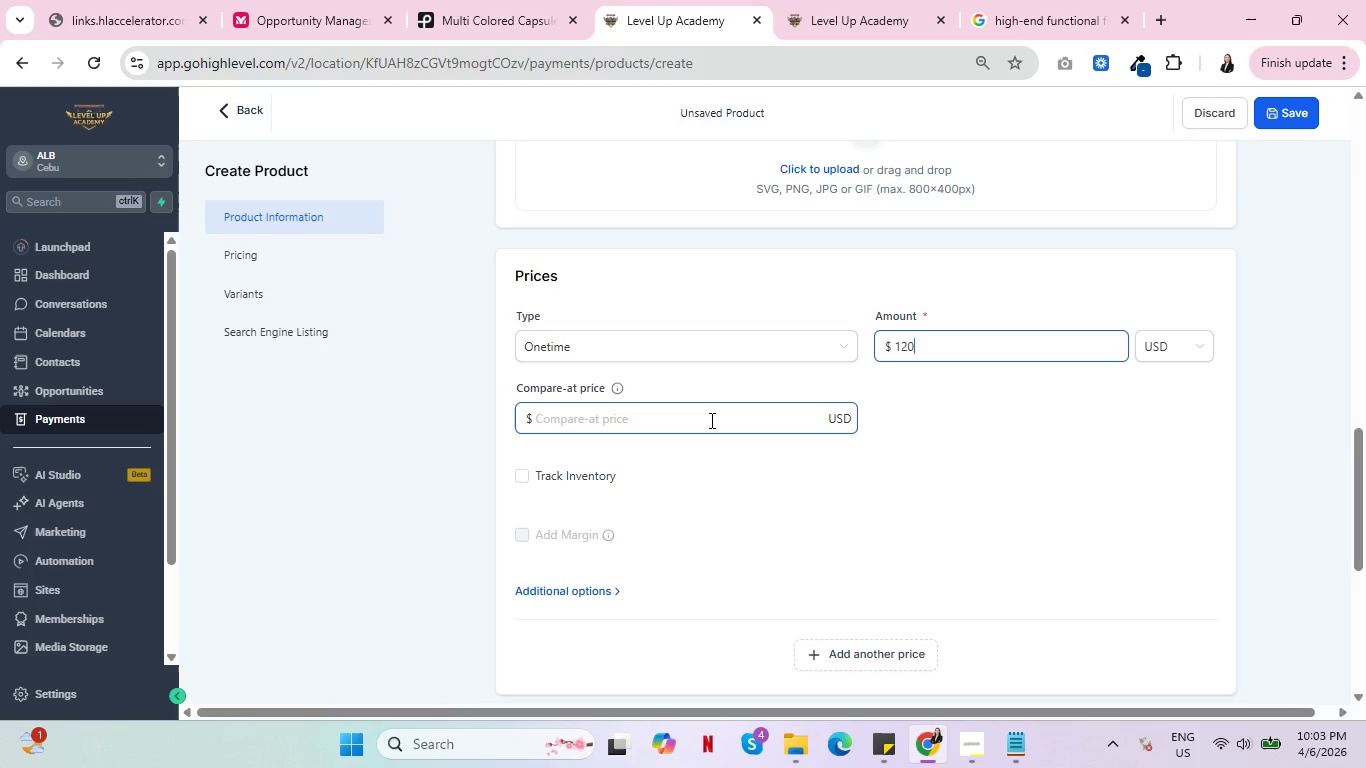 
left_click([710, 420])
 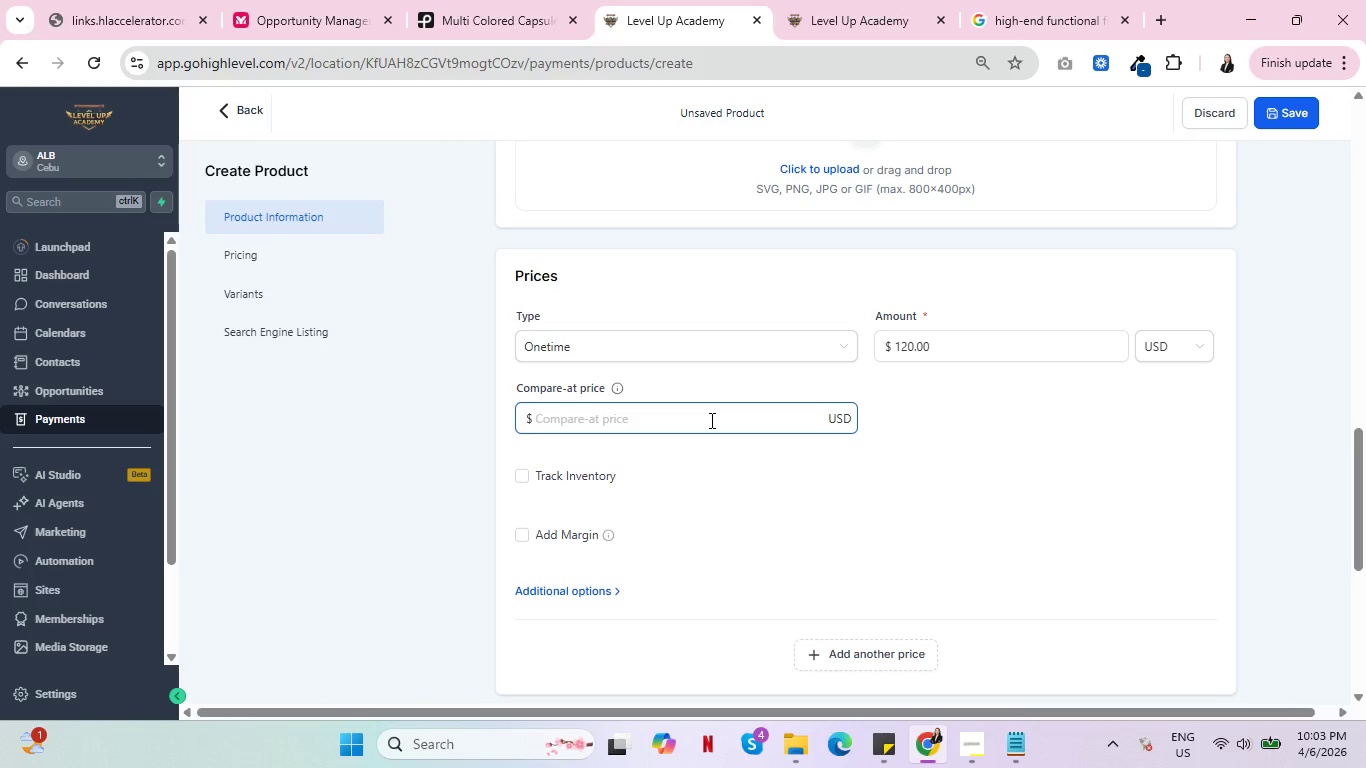 
type(150)
 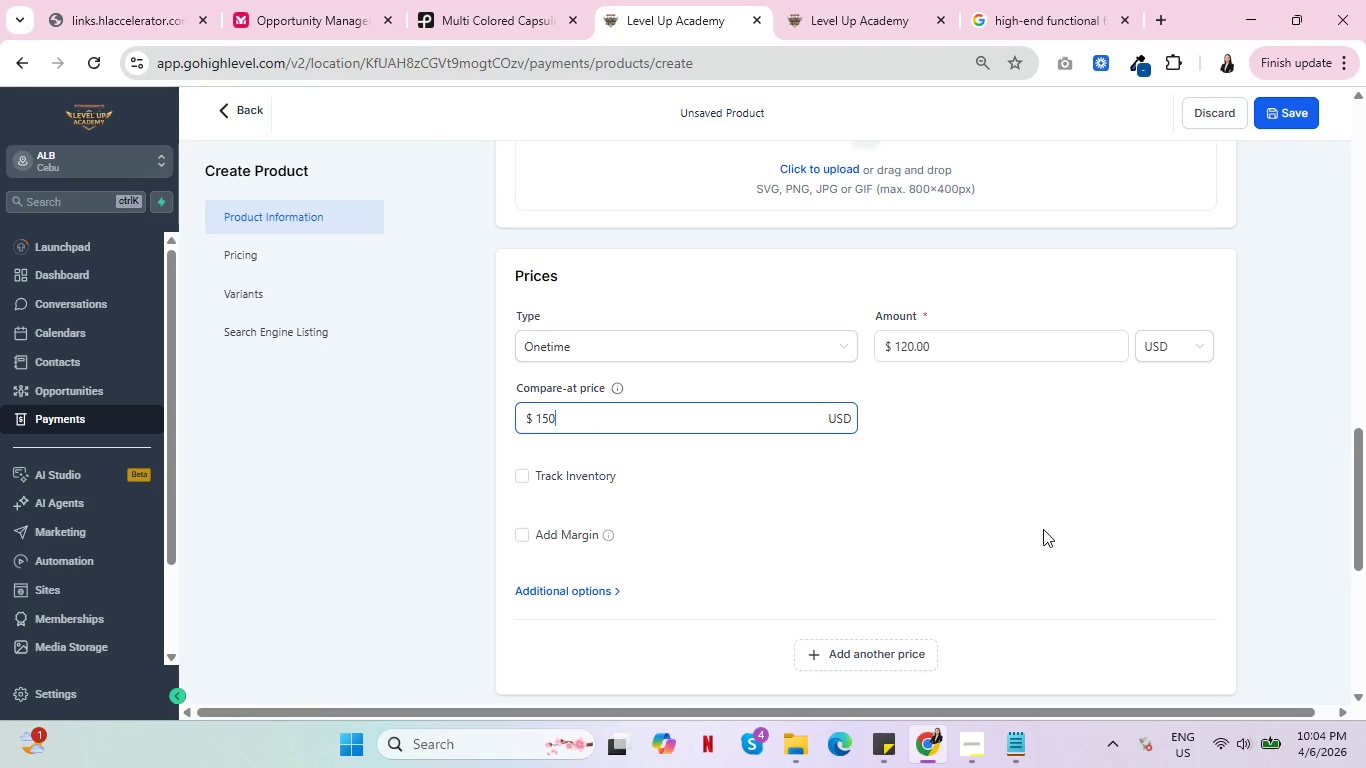 
scroll: coordinate [1050, 525], scroll_direction: down, amount: 6.0
 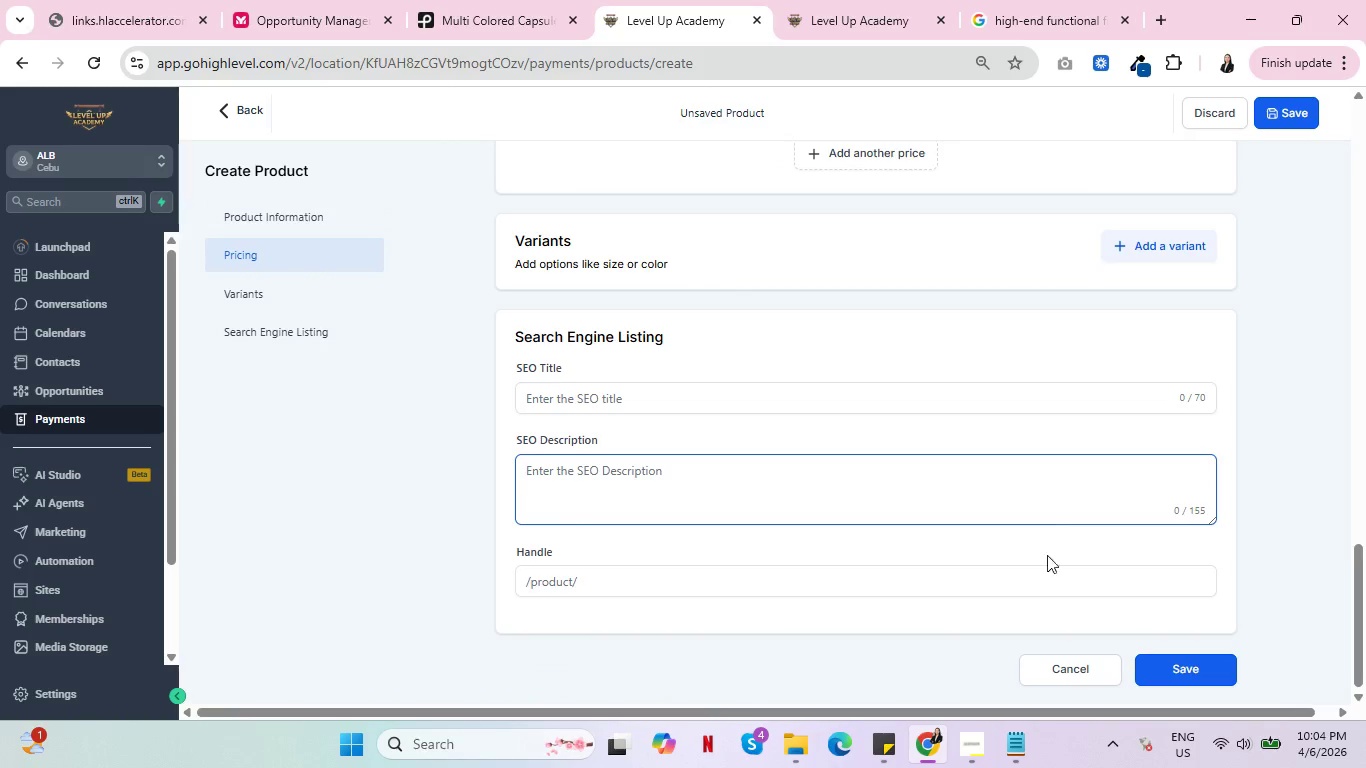 
left_click([1158, 664])
 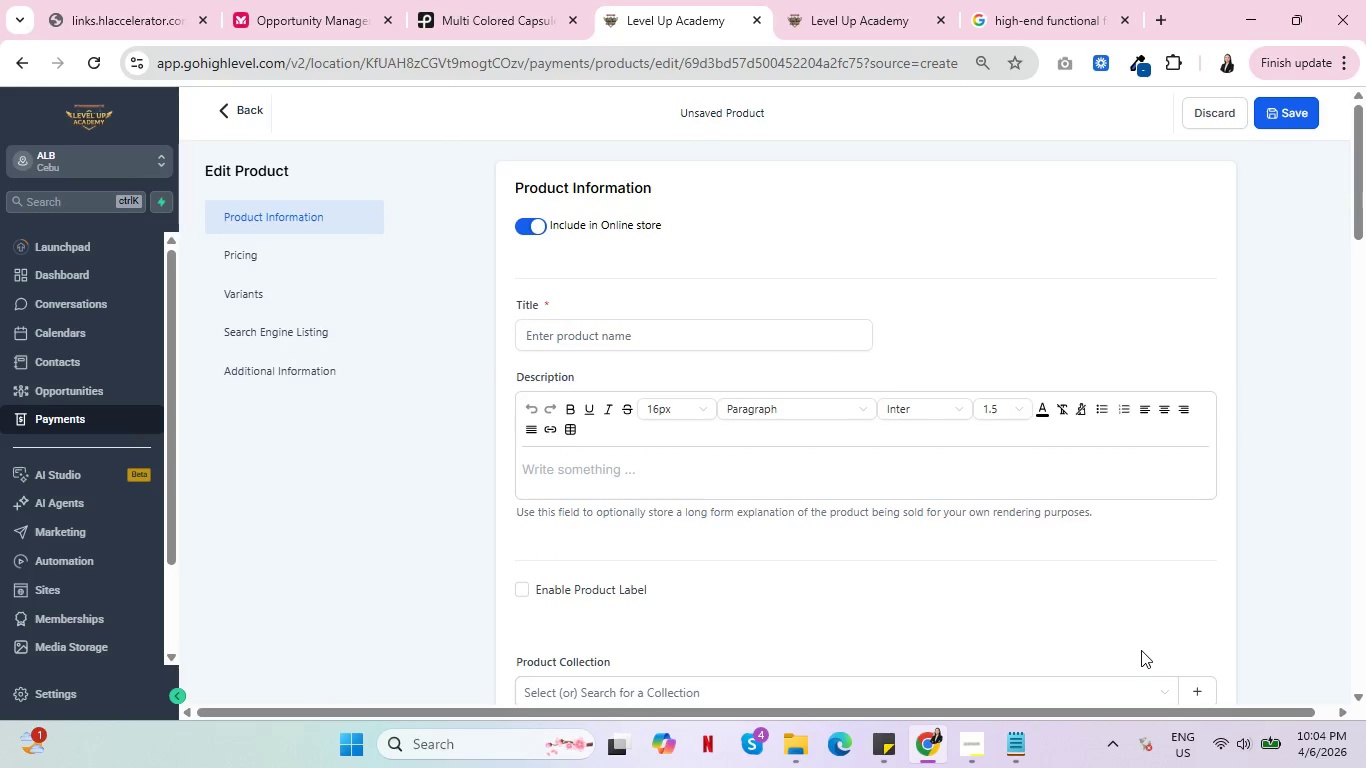 
scroll: coordinate [1106, 587], scroll_direction: down, amount: 15.0
 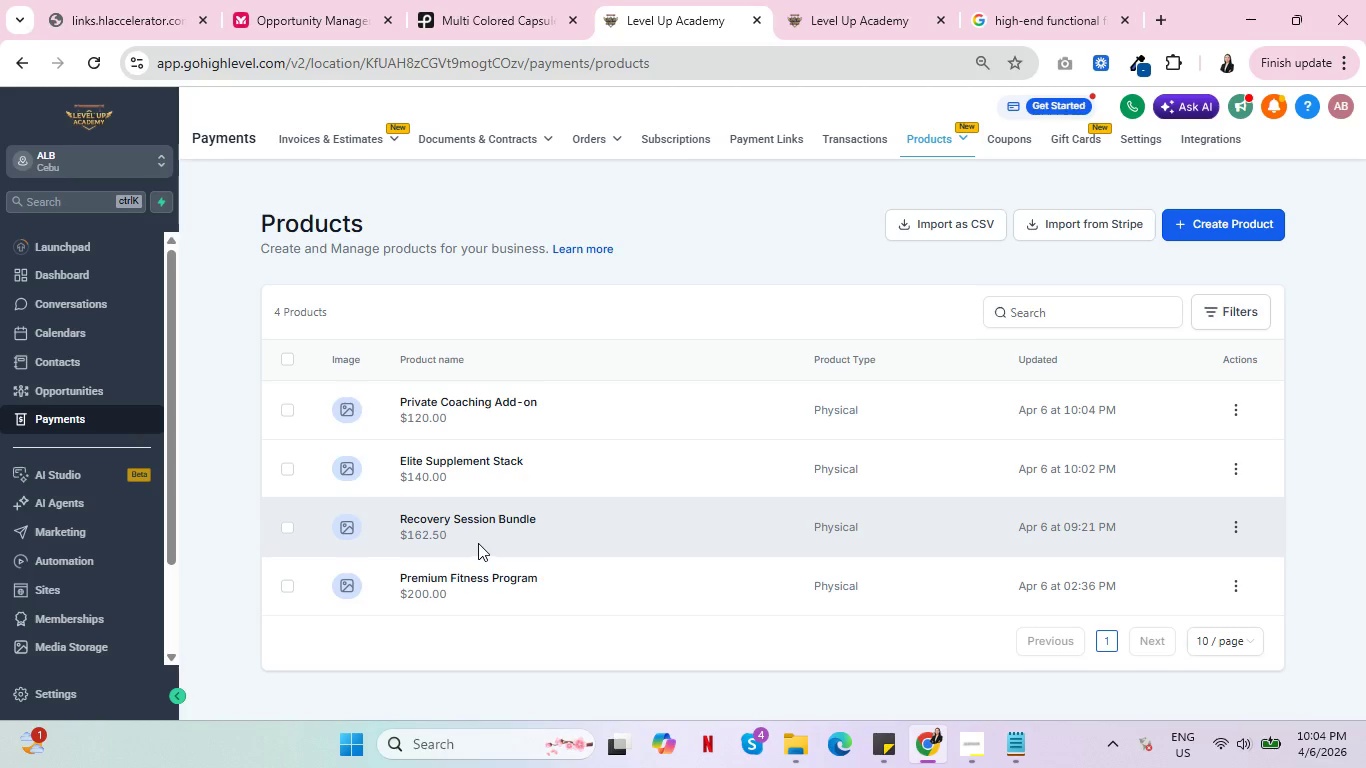 
wait(14.12)
 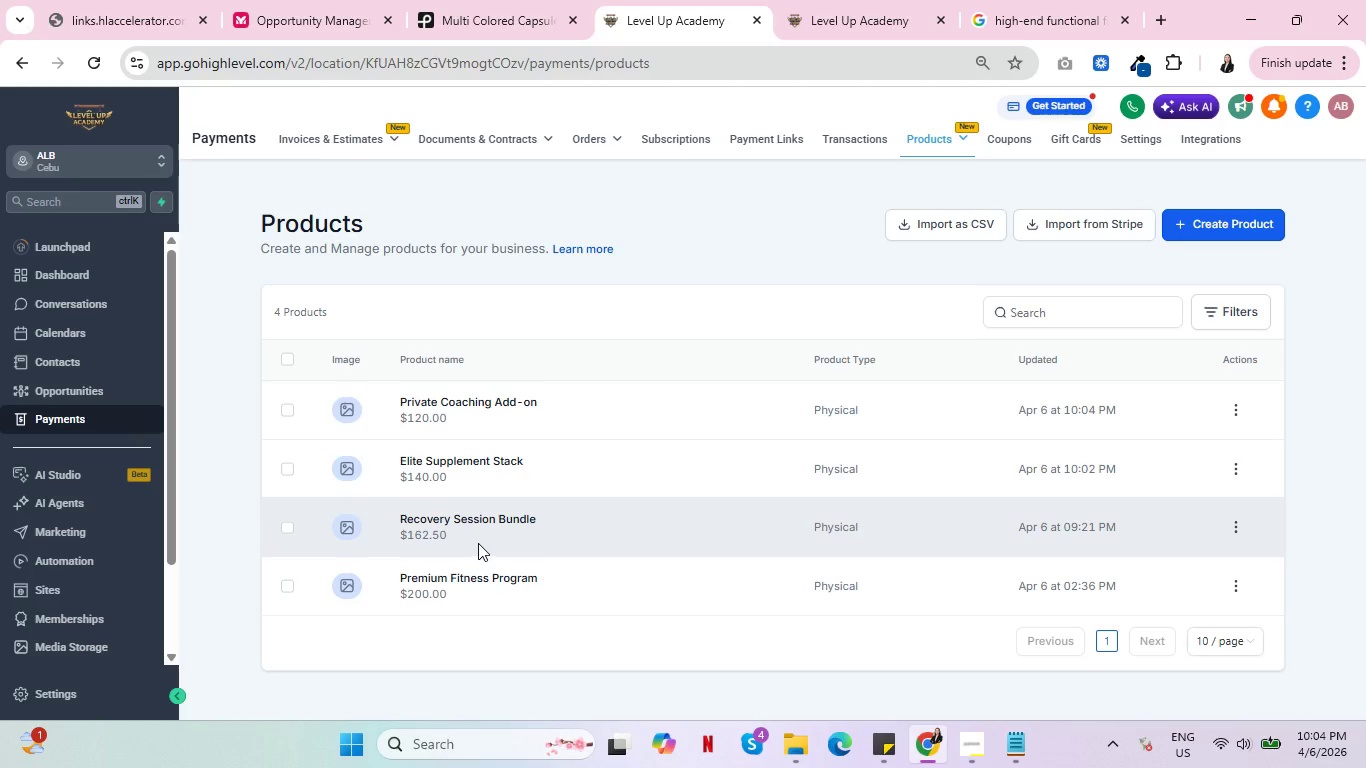 
left_click([1019, 140])
 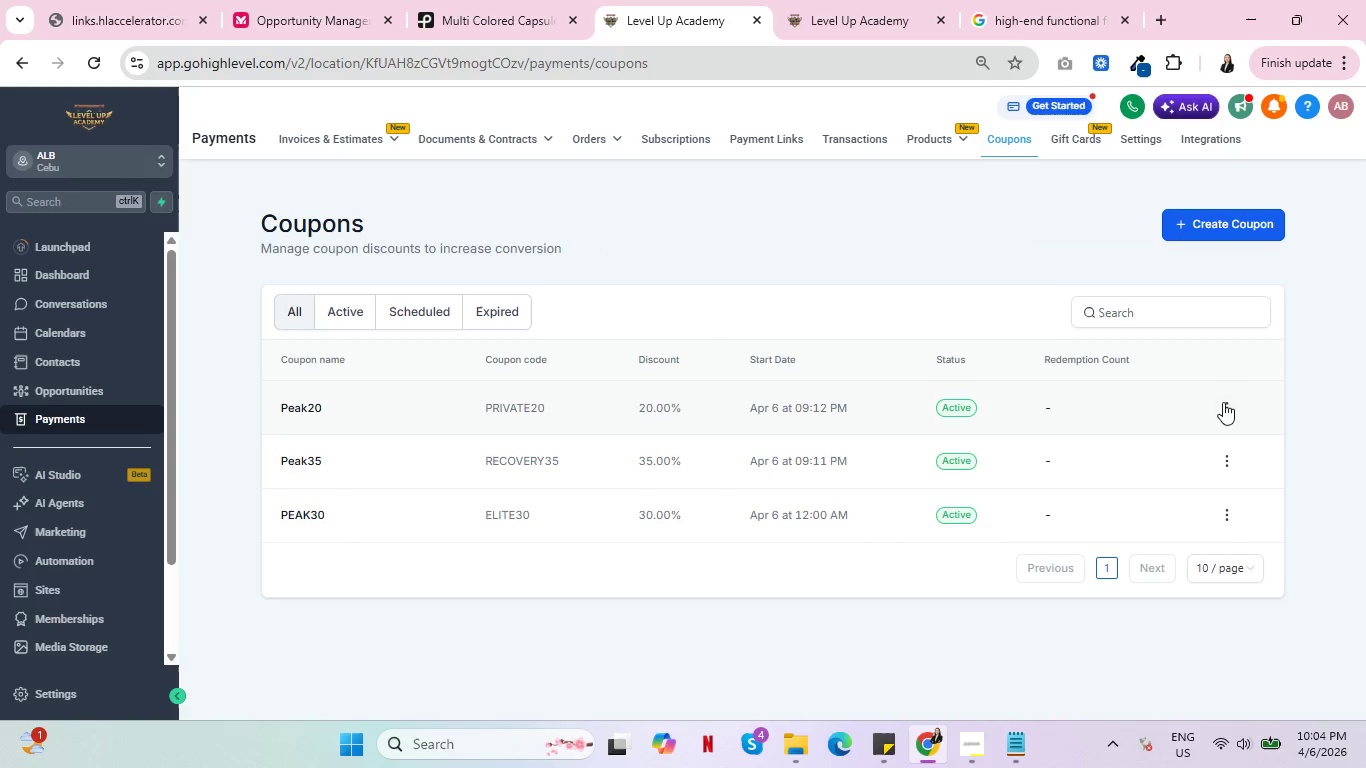 
left_click([1230, 406])
 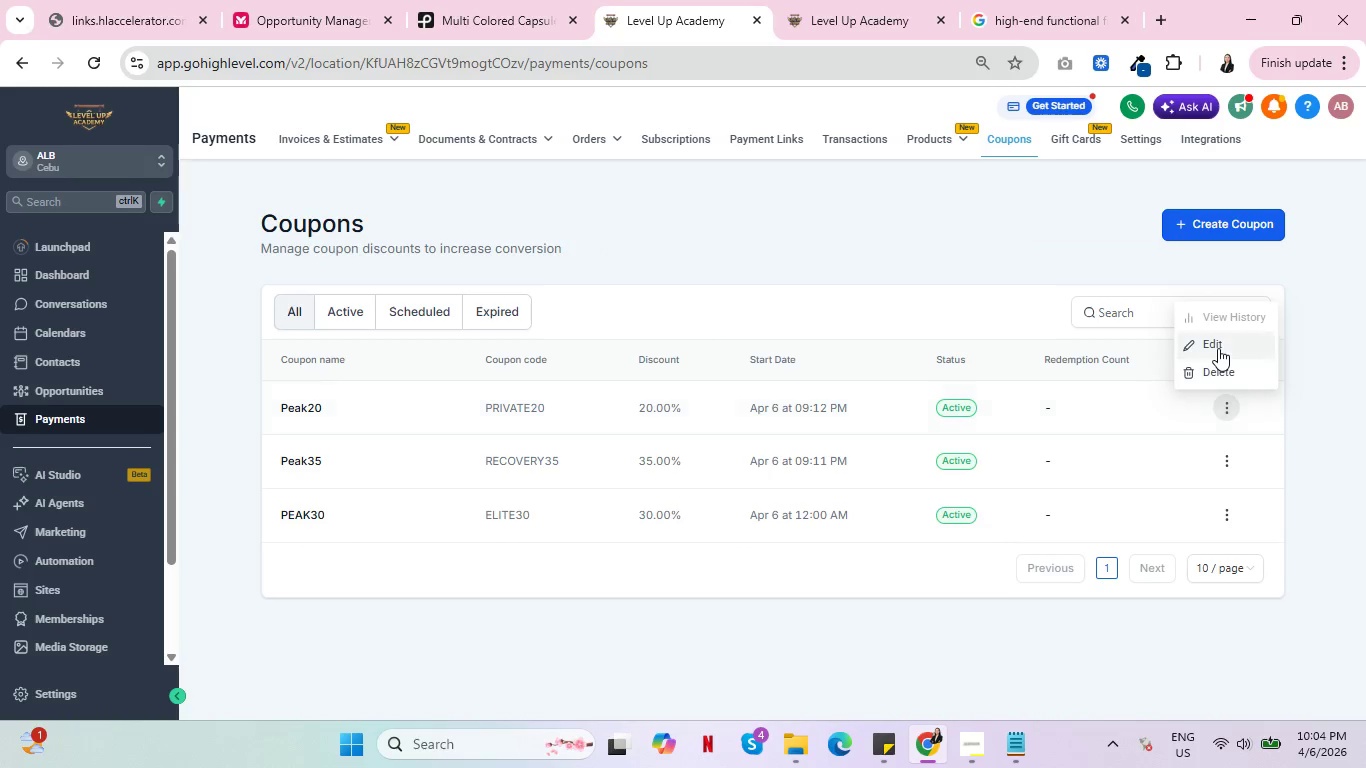 
left_click([1218, 348])
 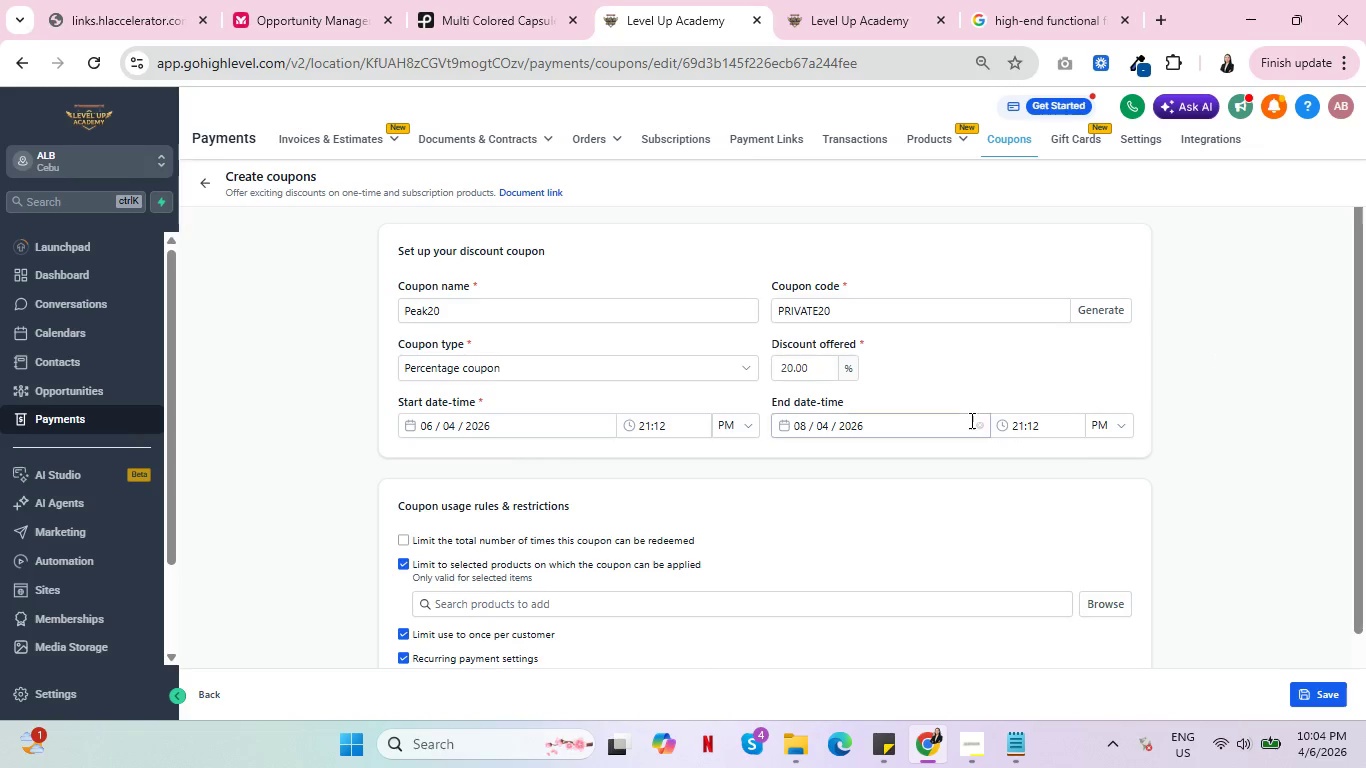 
mouse_move([810, 416])
 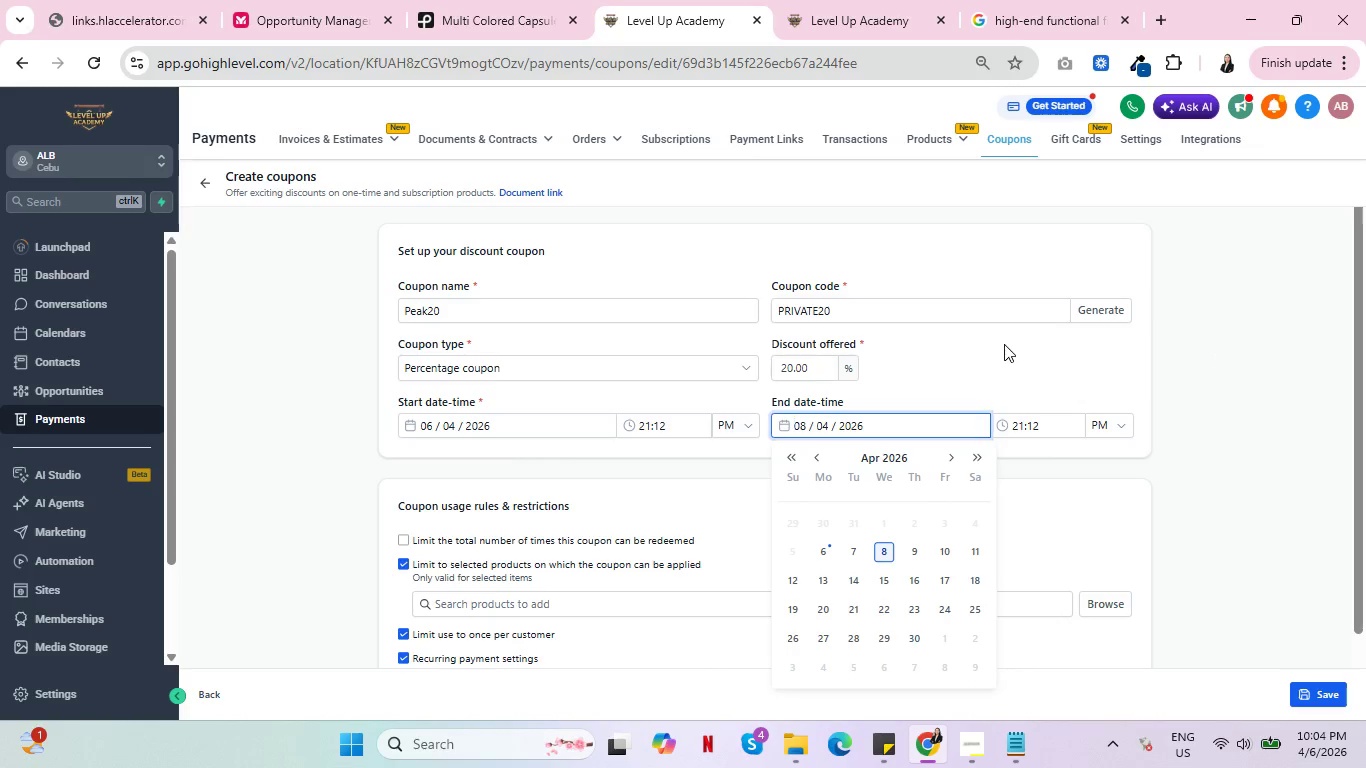 
left_click([1004, 344])
 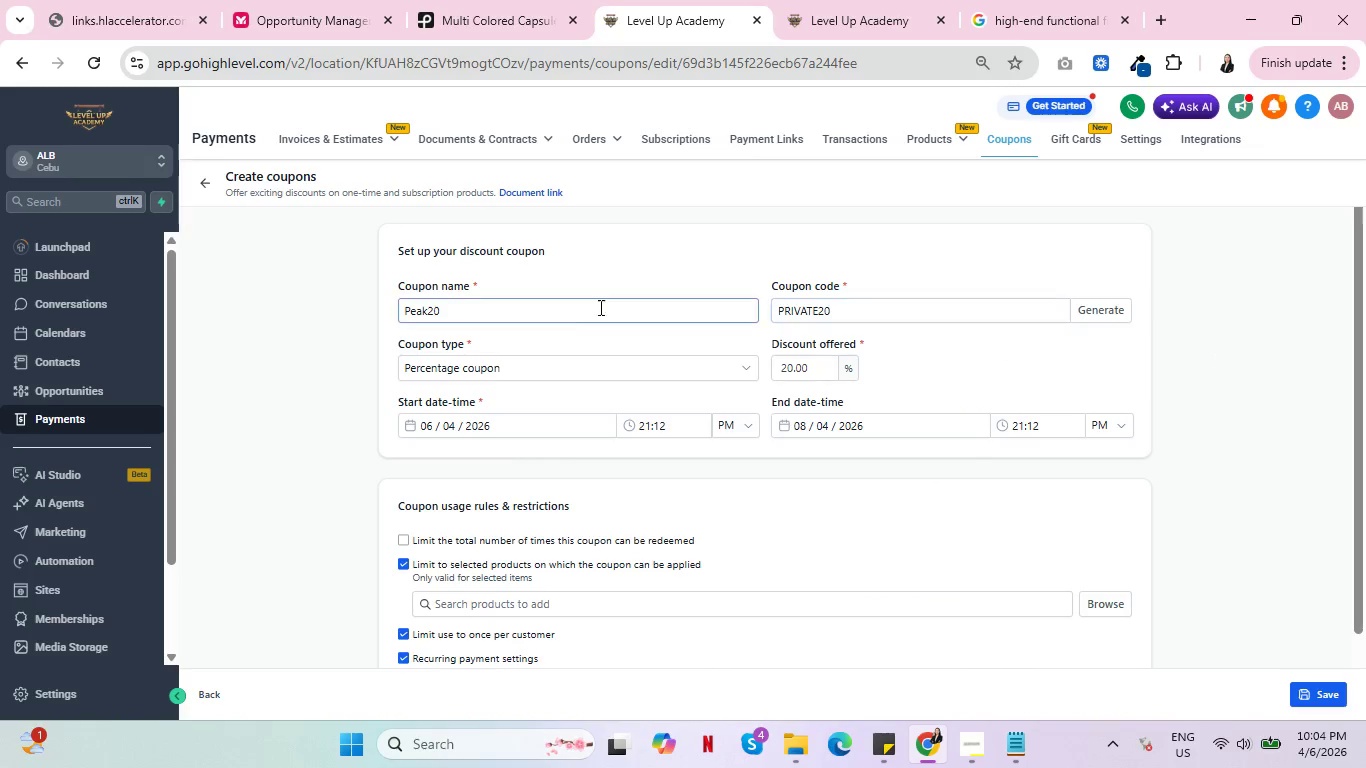 
scroll: coordinate [611, 424], scroll_direction: down, amount: 1.0
 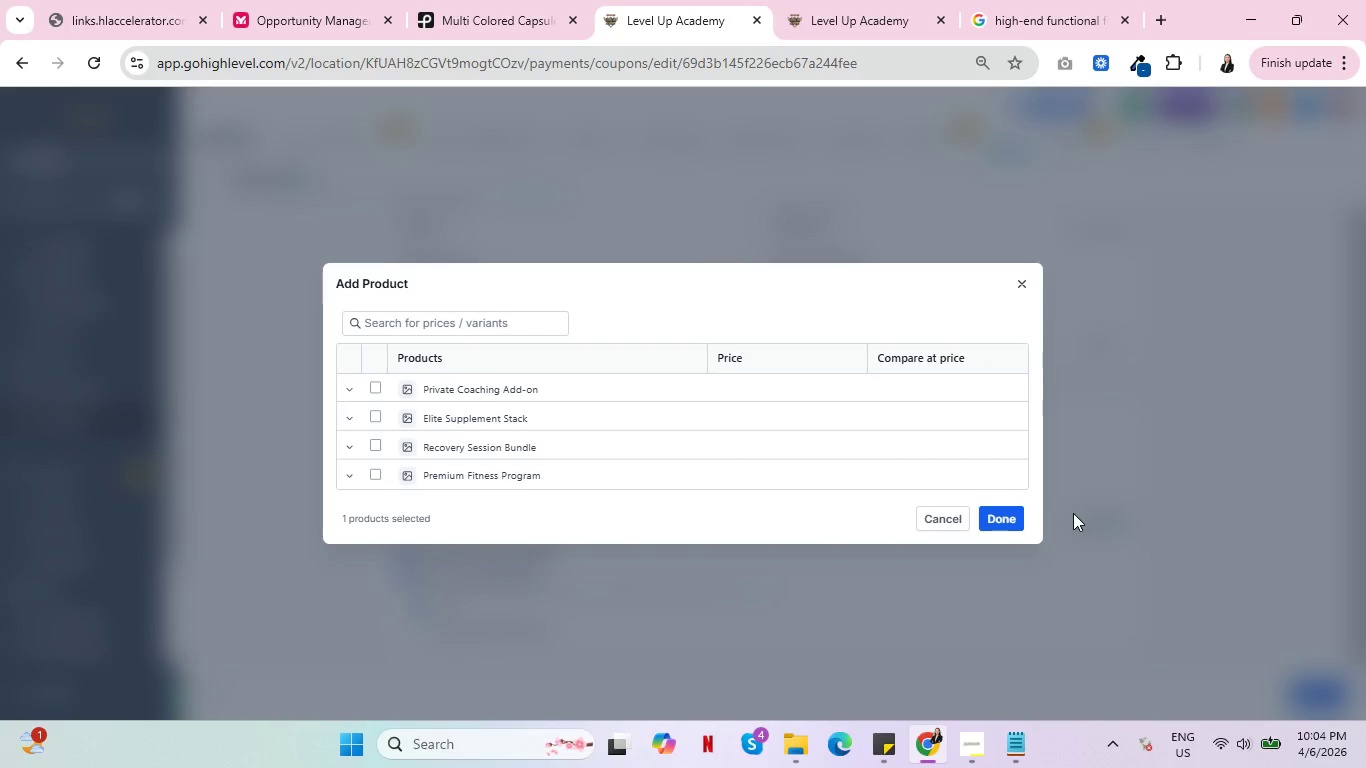 
left_click([925, 523])
 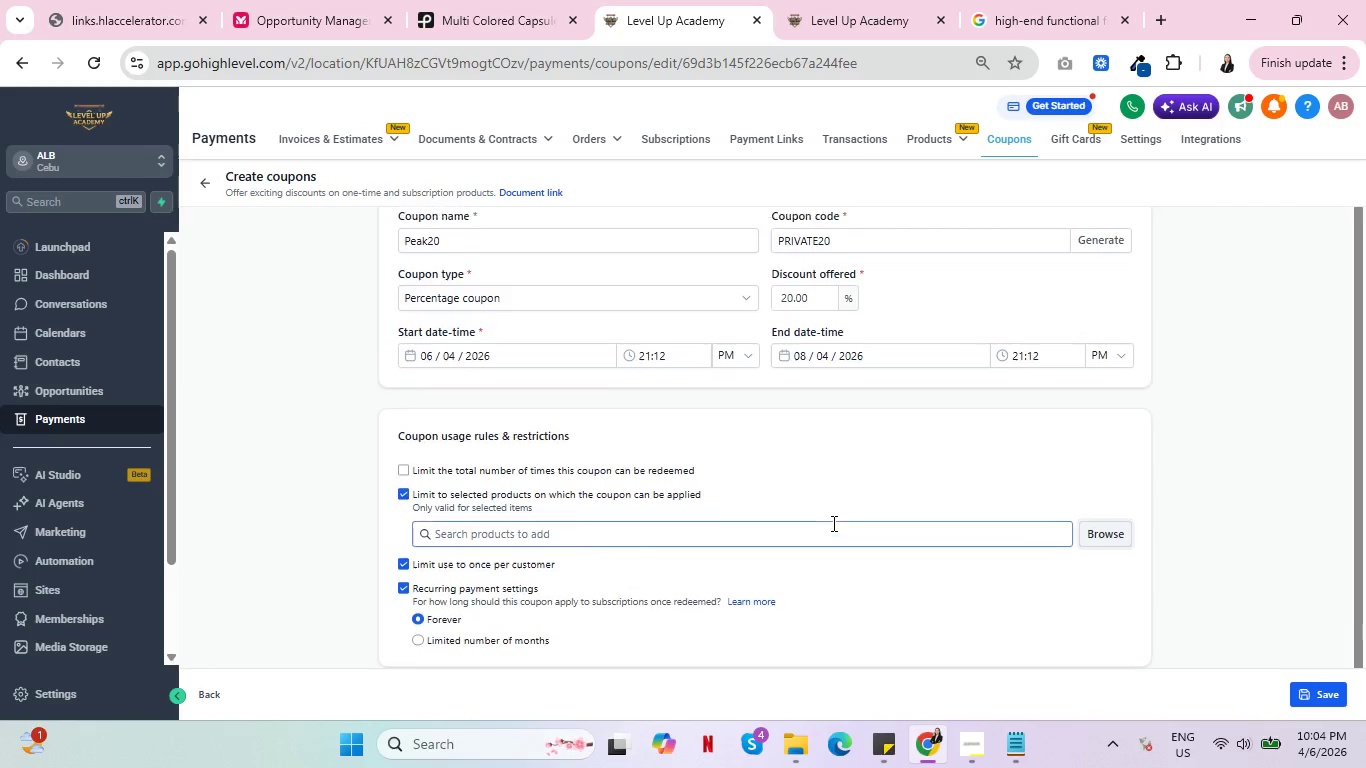 
scroll: coordinate [832, 523], scroll_direction: up, amount: 2.0
 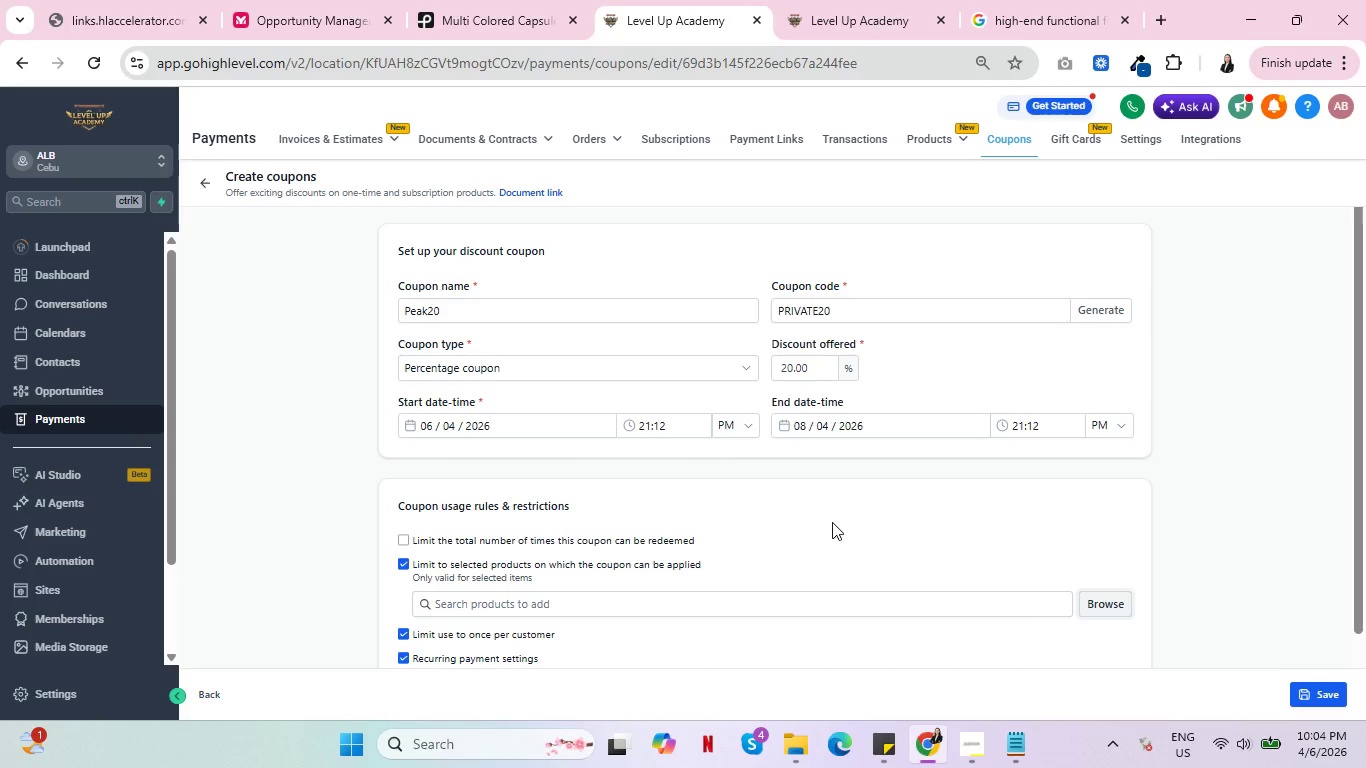 
scroll: coordinate [944, 514], scroll_direction: down, amount: 1.0
 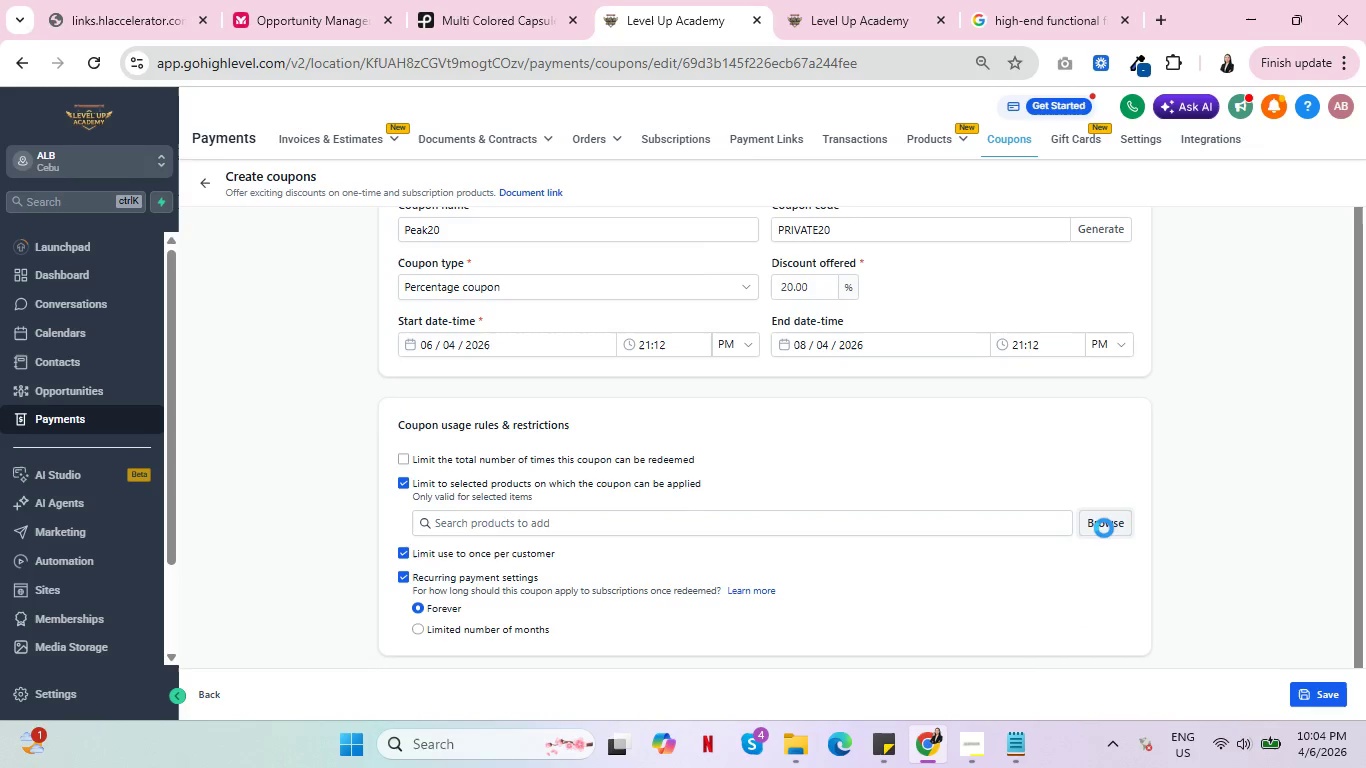 
left_click([1104, 528])
 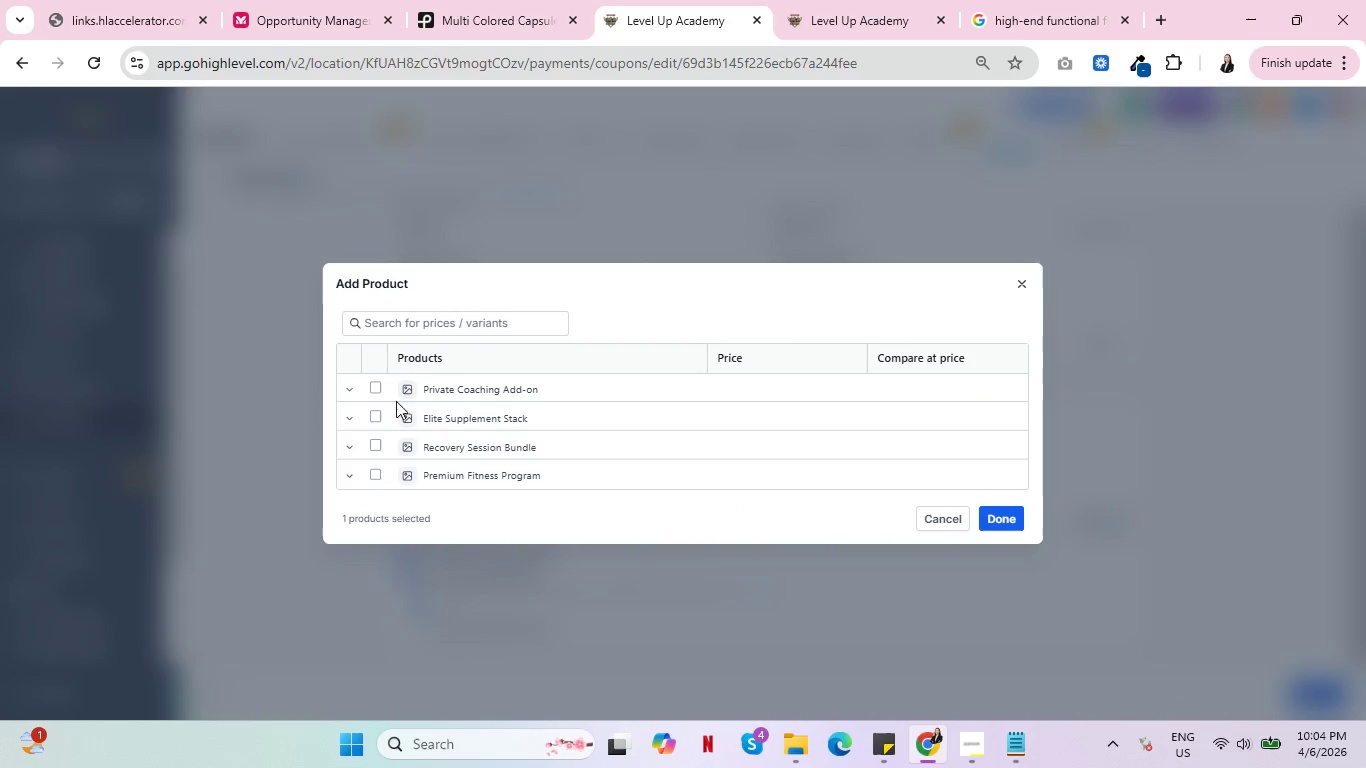 
left_click([352, 387])
 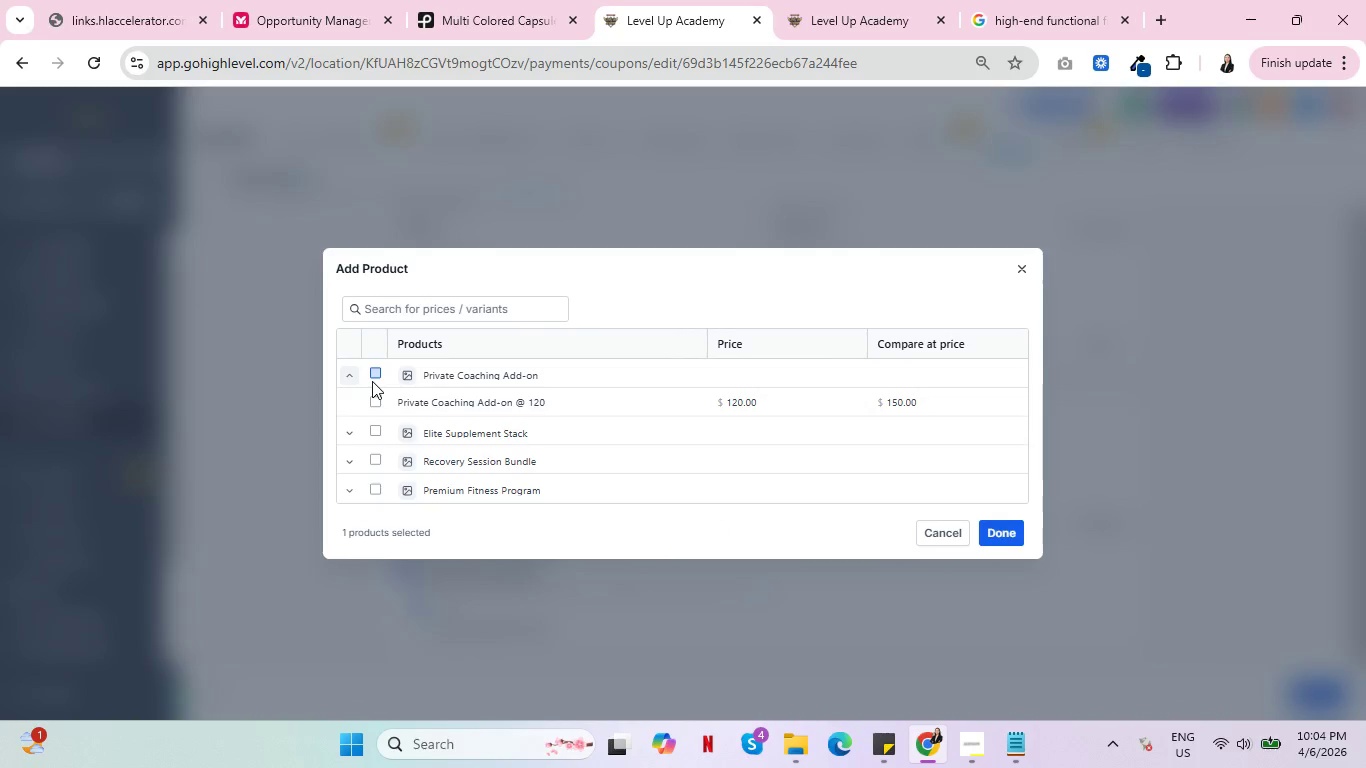 
left_click([376, 371])
 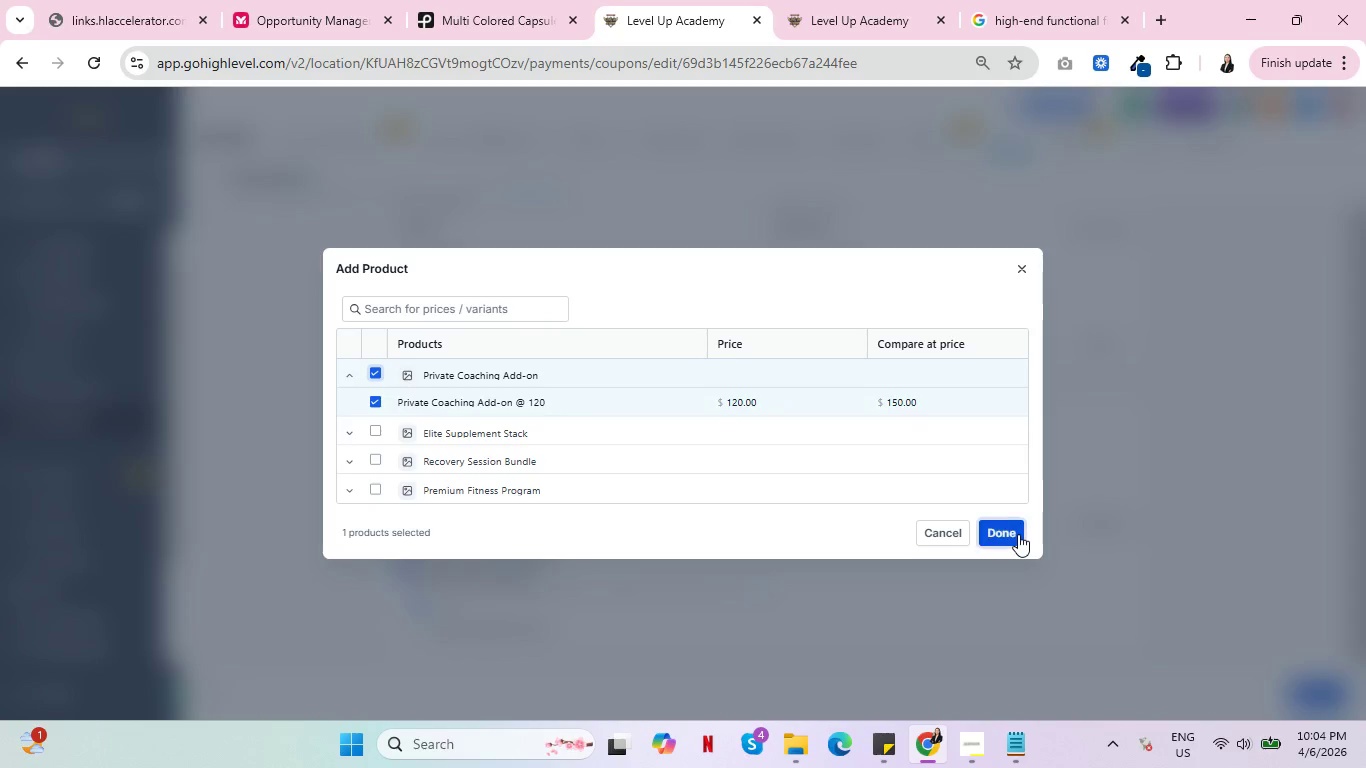 
left_click([1018, 534])
 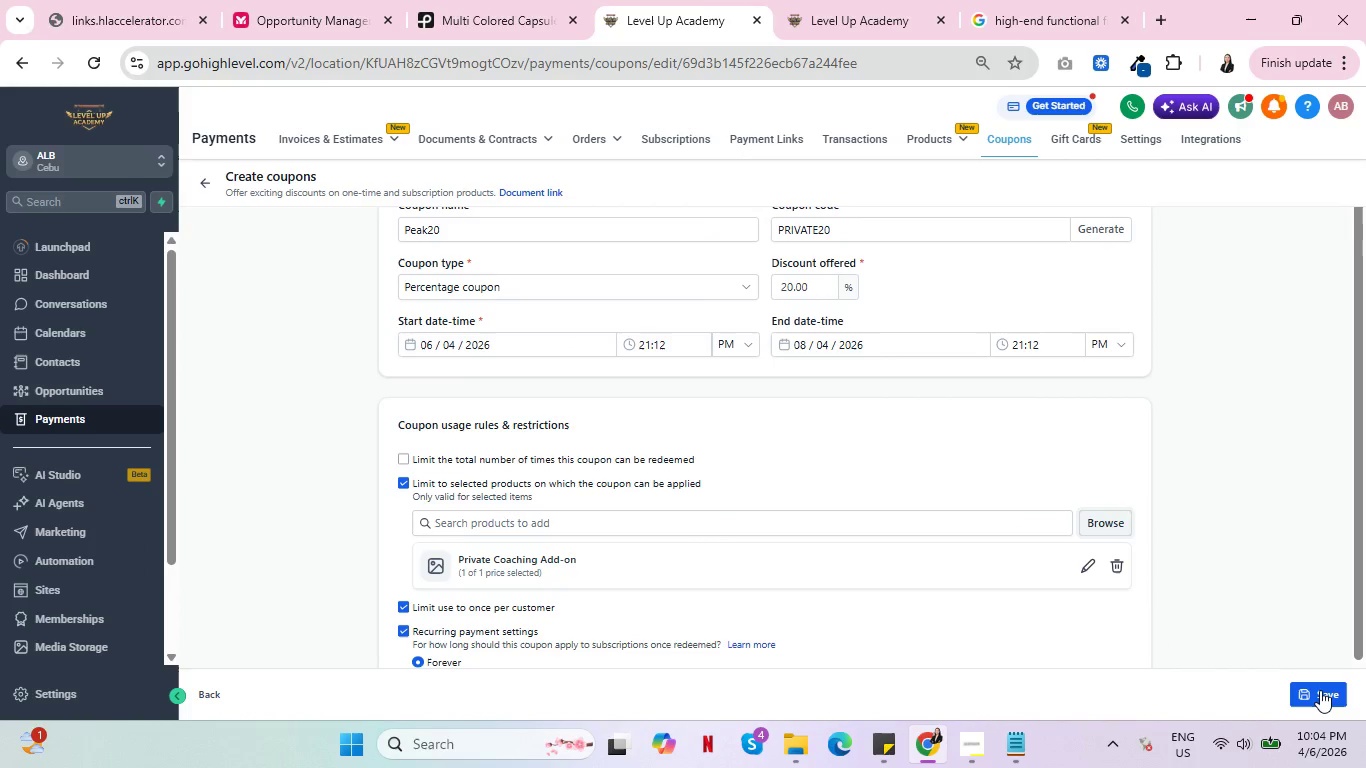 
left_click([1320, 690])
 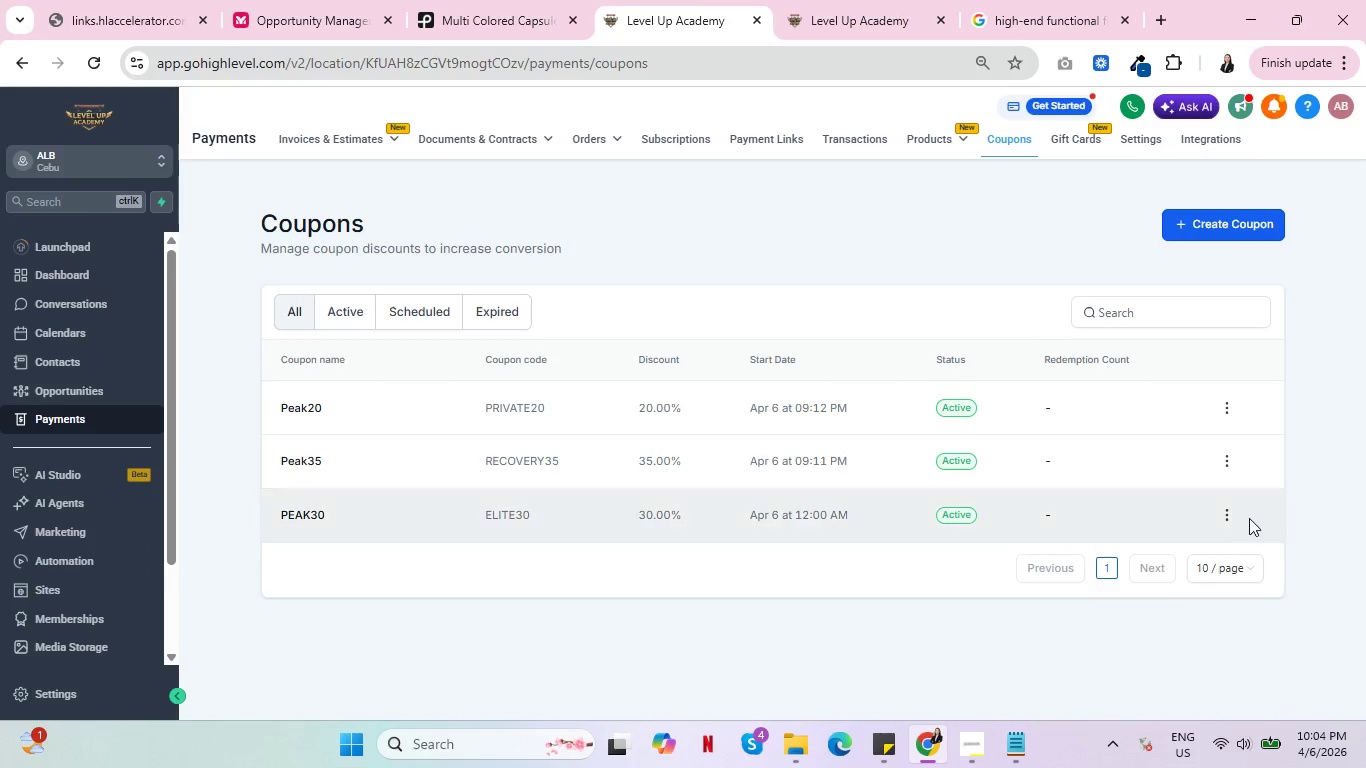 
left_click([1244, 510])
 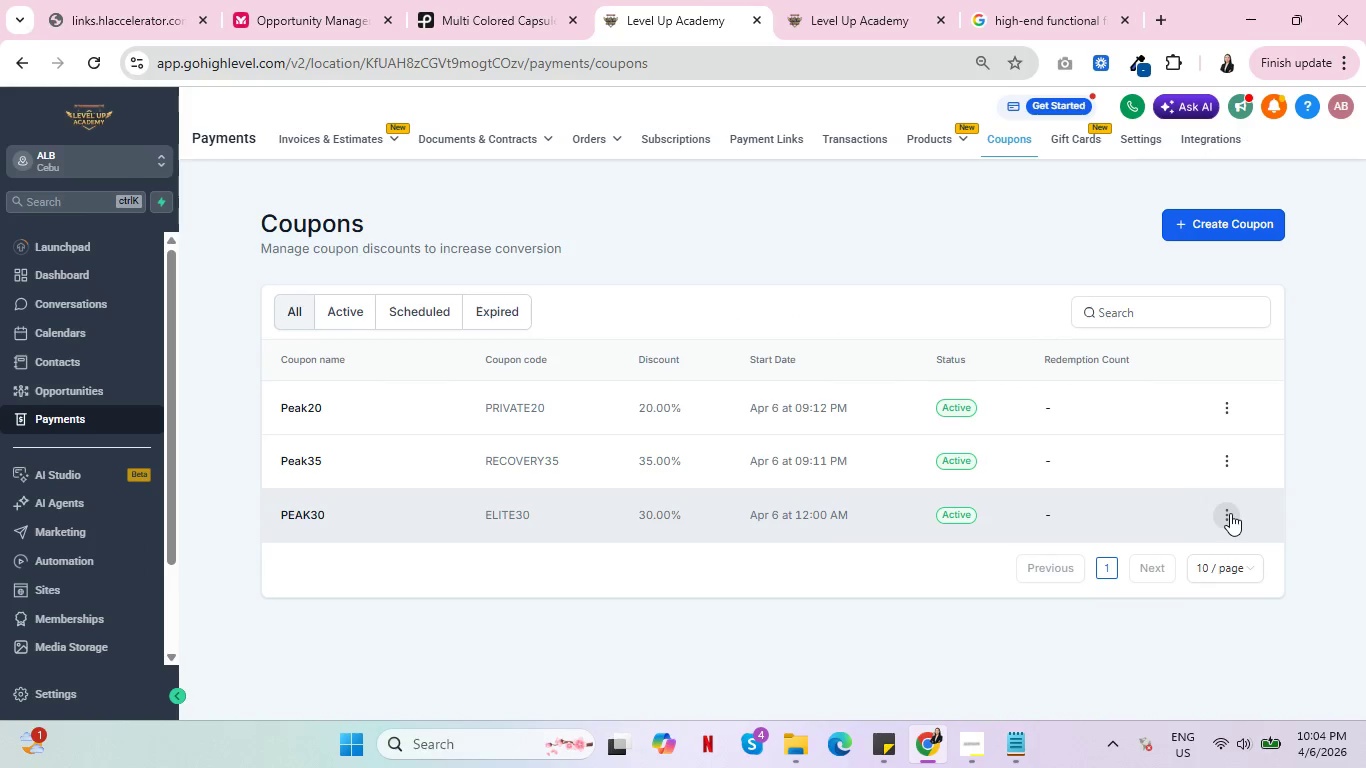 
double_click([1230, 513])
 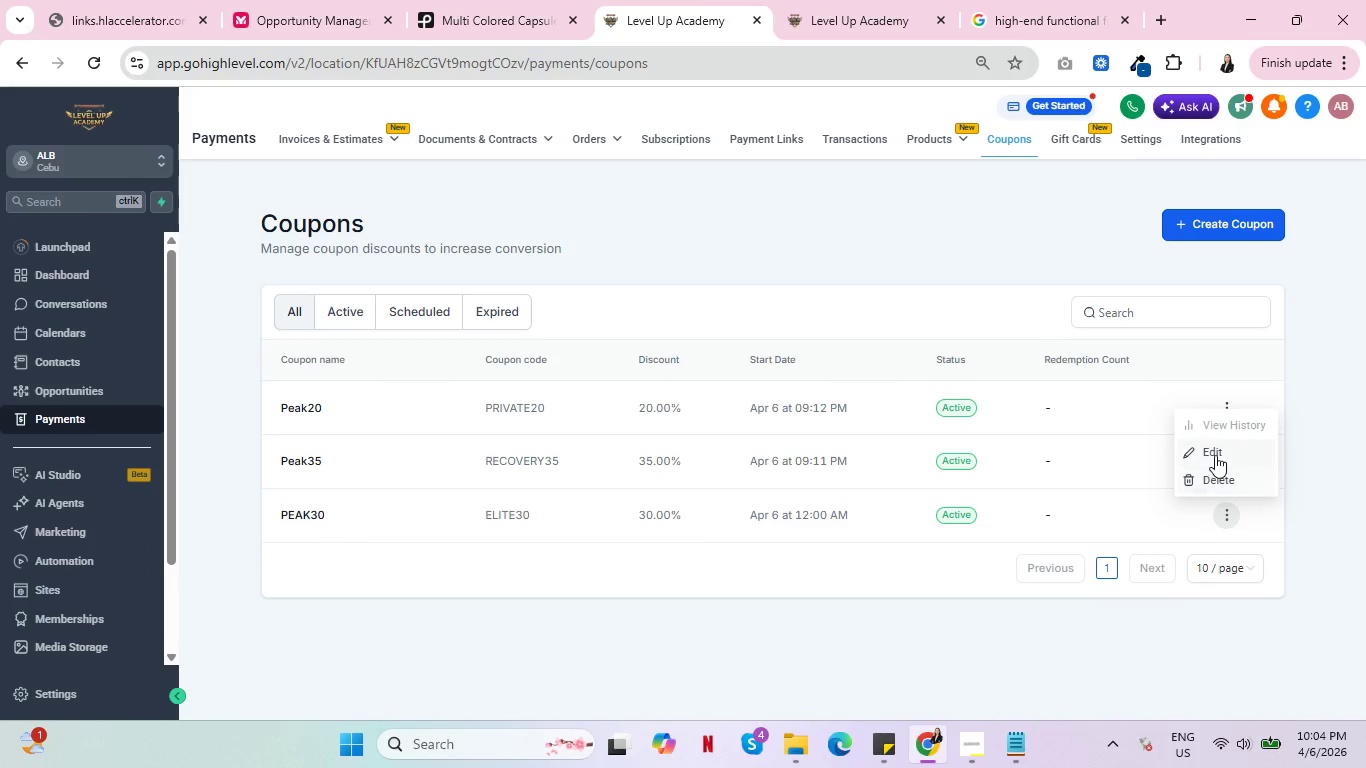 
left_click([1215, 455])
 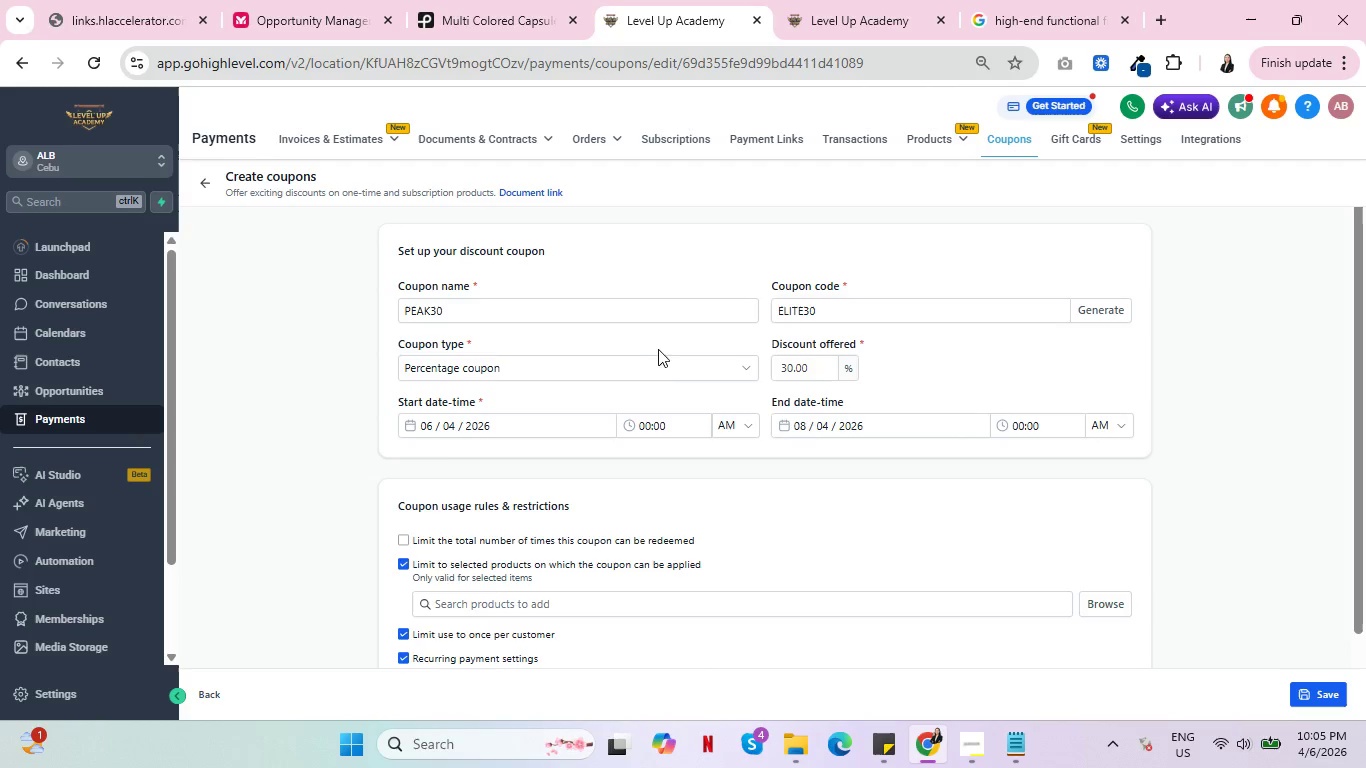 
left_click([1103, 607])
 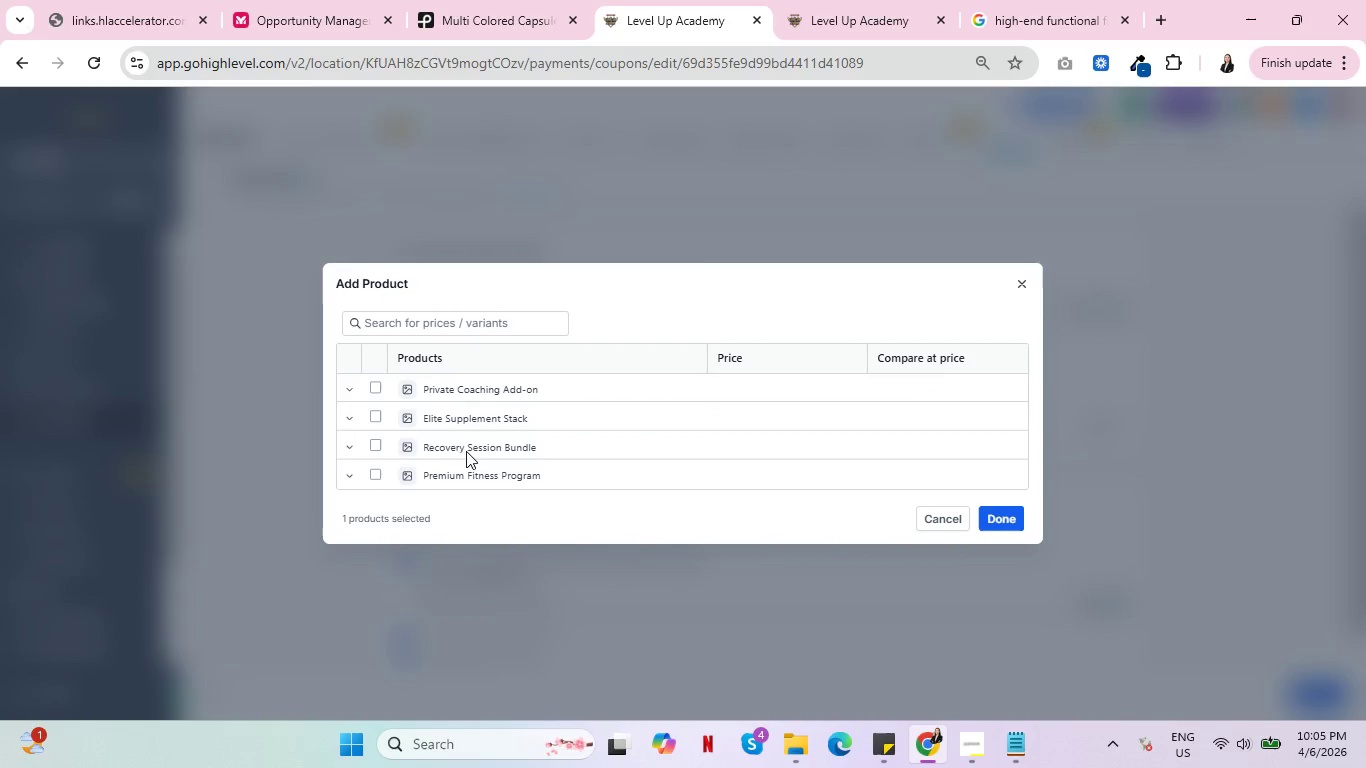 
left_click([447, 415])
 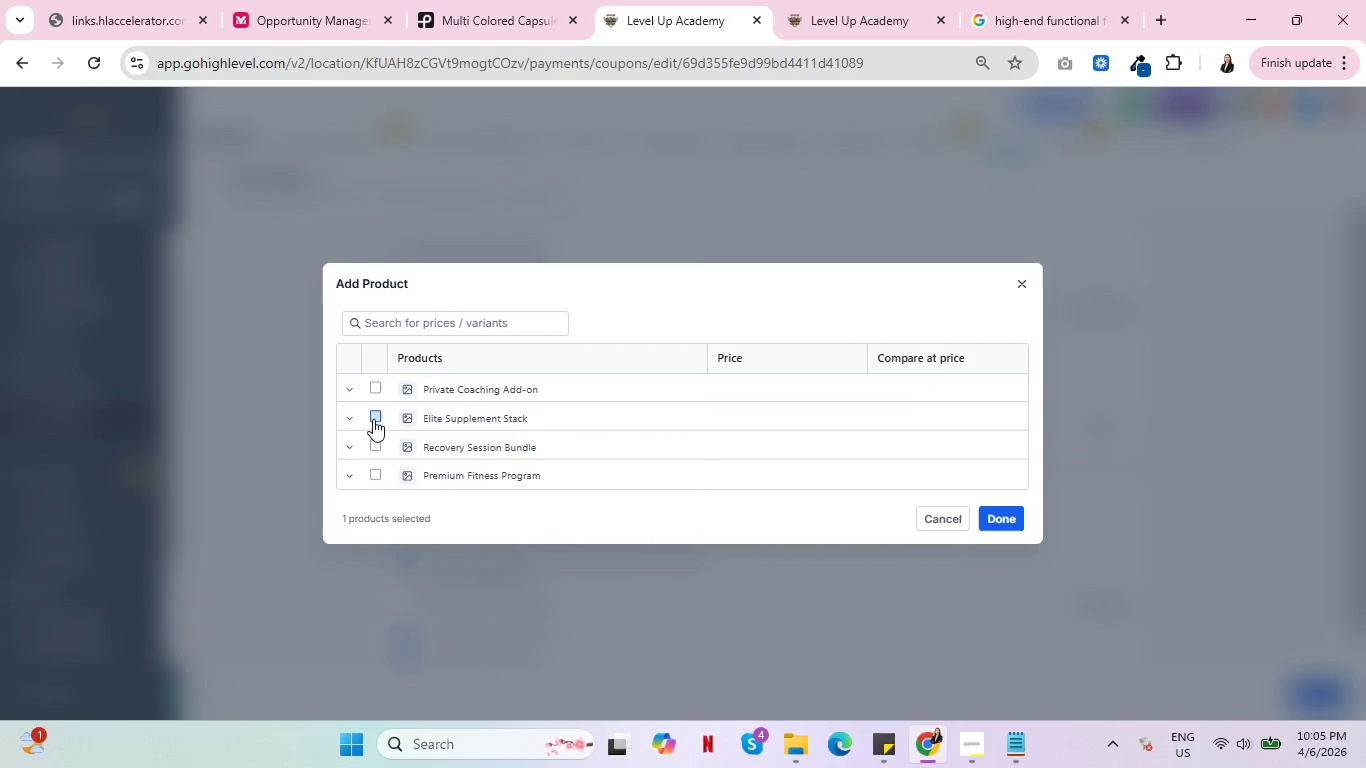 
left_click([373, 419])
 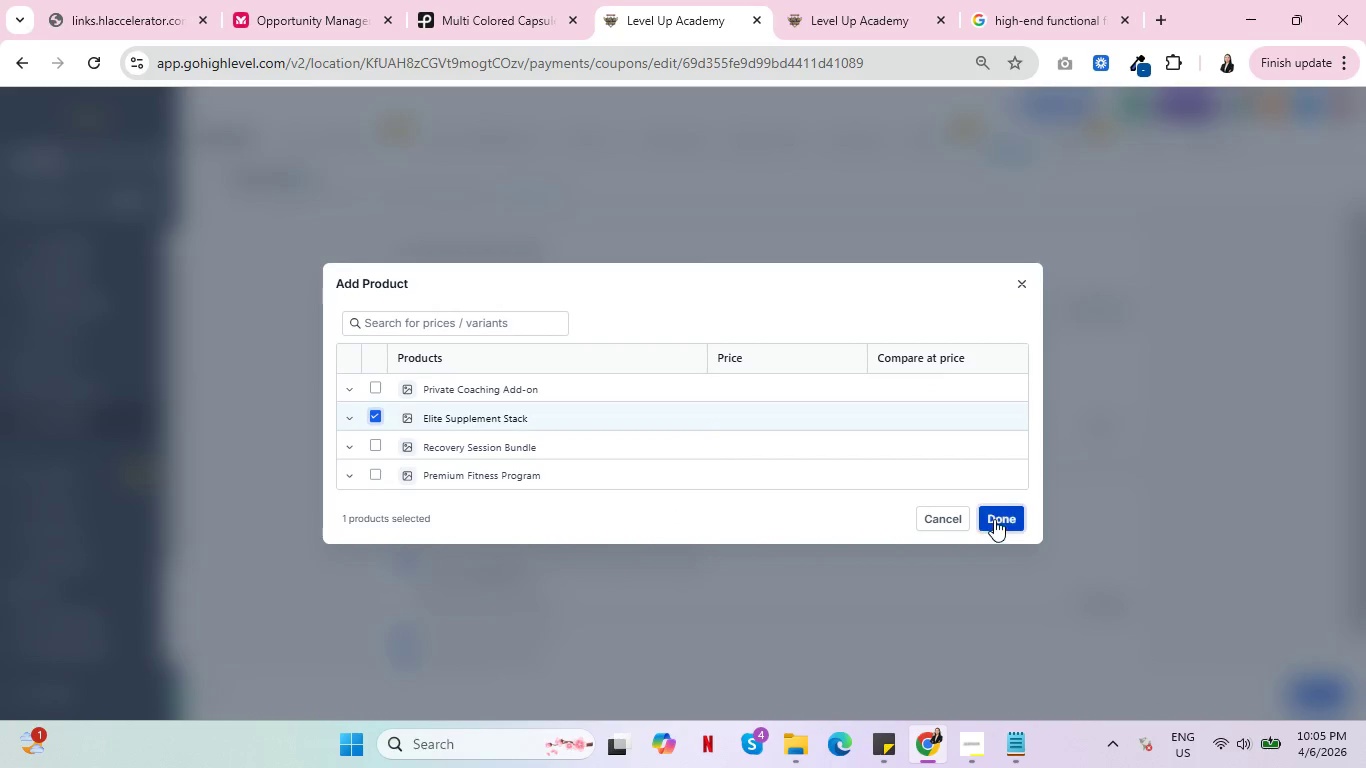 
left_click([994, 519])
 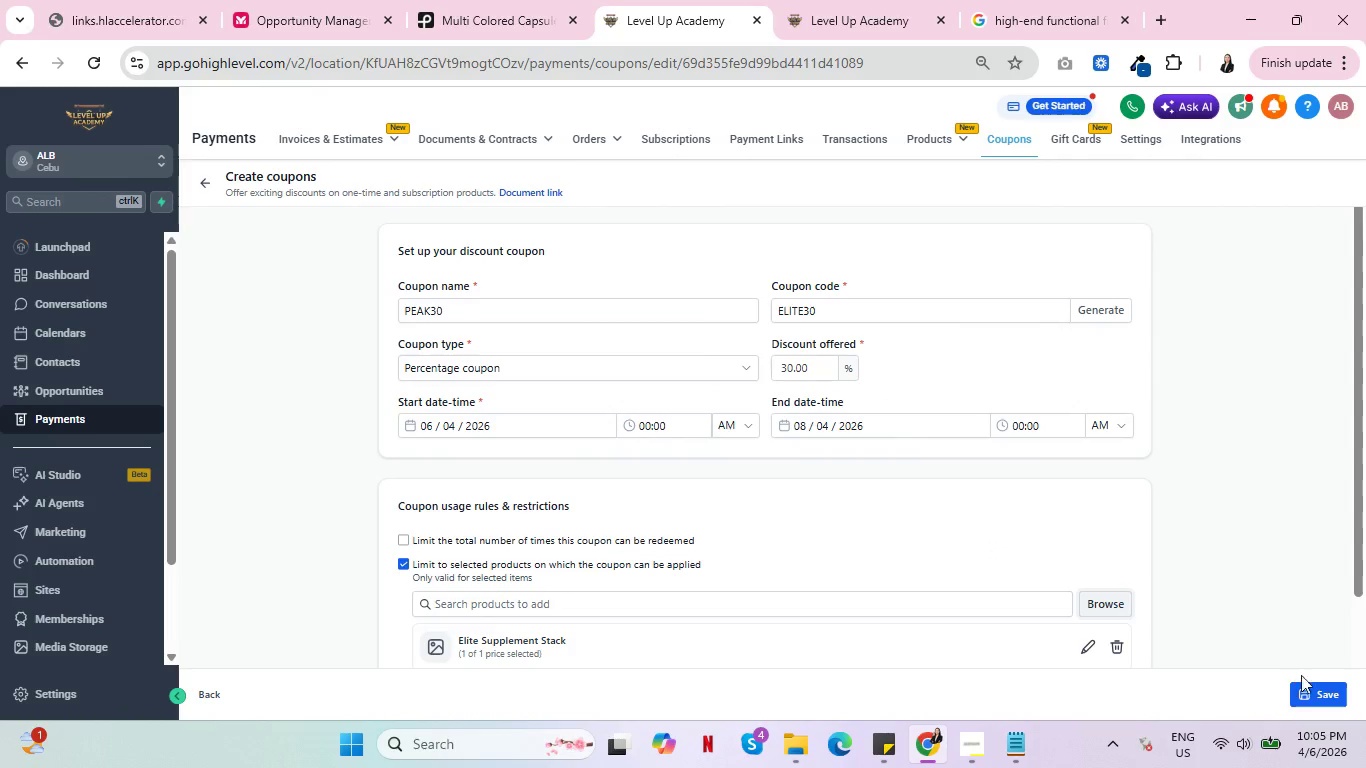 
left_click([1312, 686])
 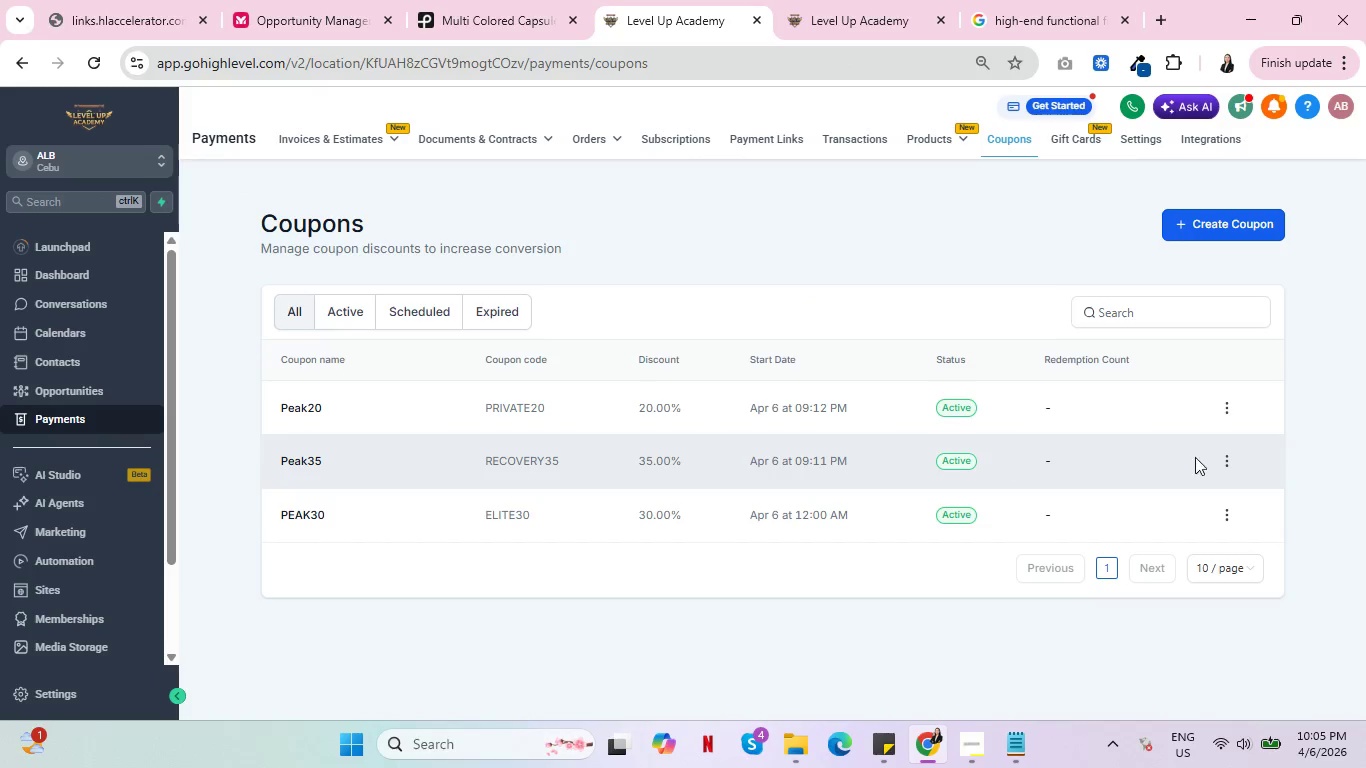 
left_click([1224, 463])
 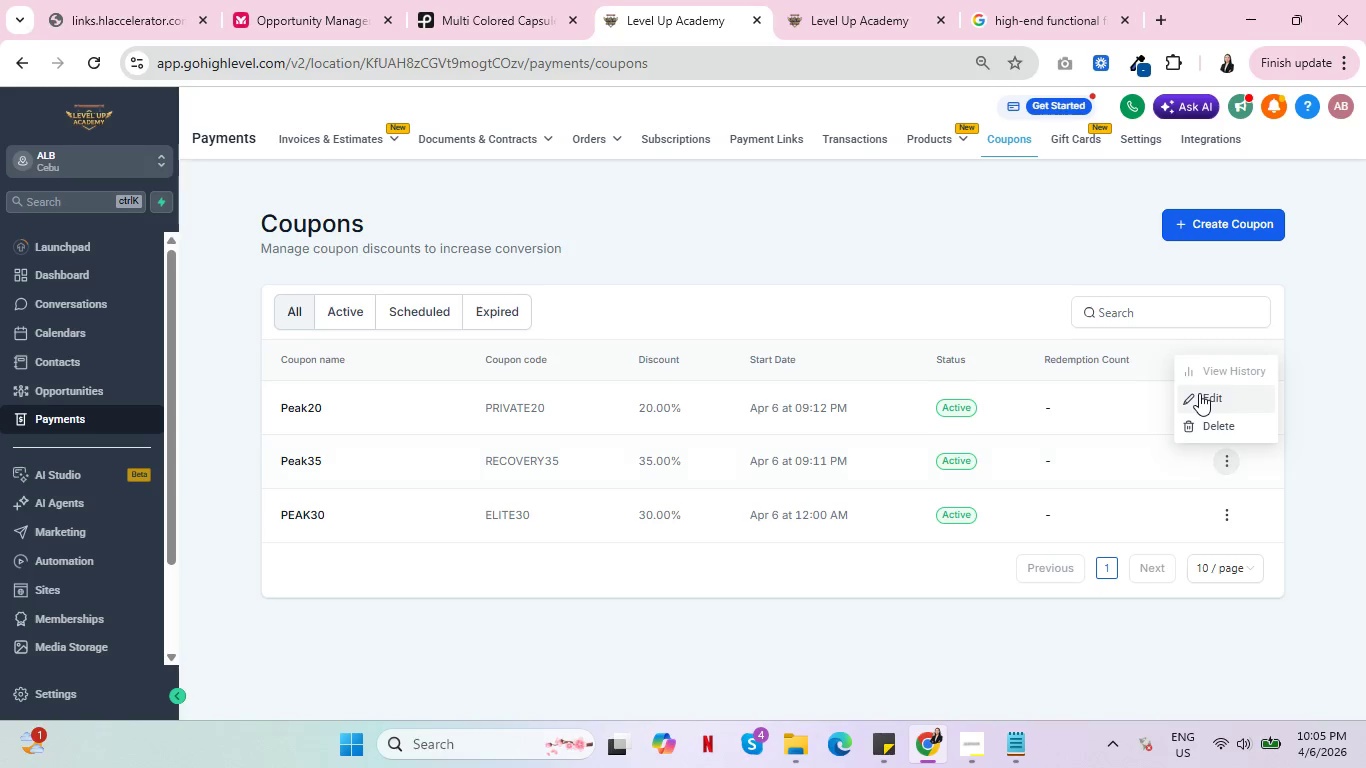 
left_click([1199, 393])
 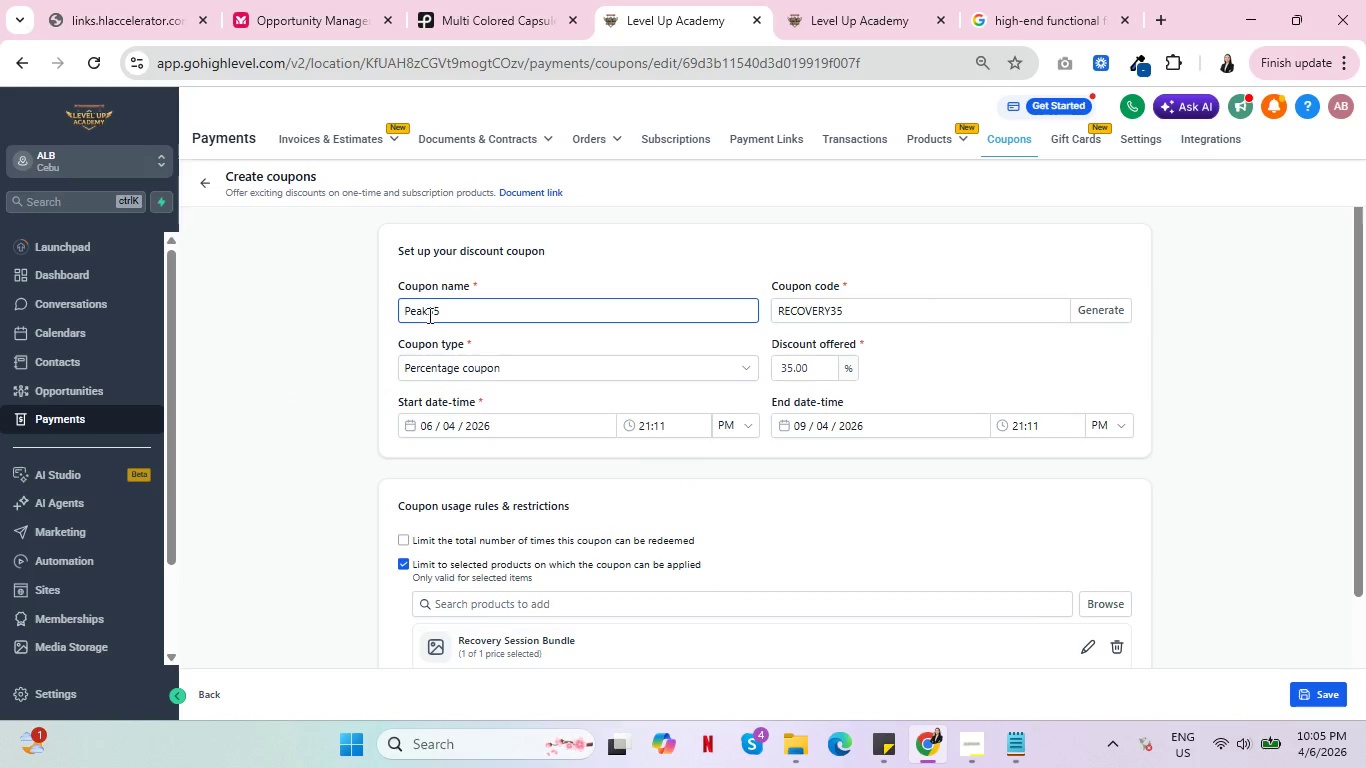 
left_click([430, 316])
 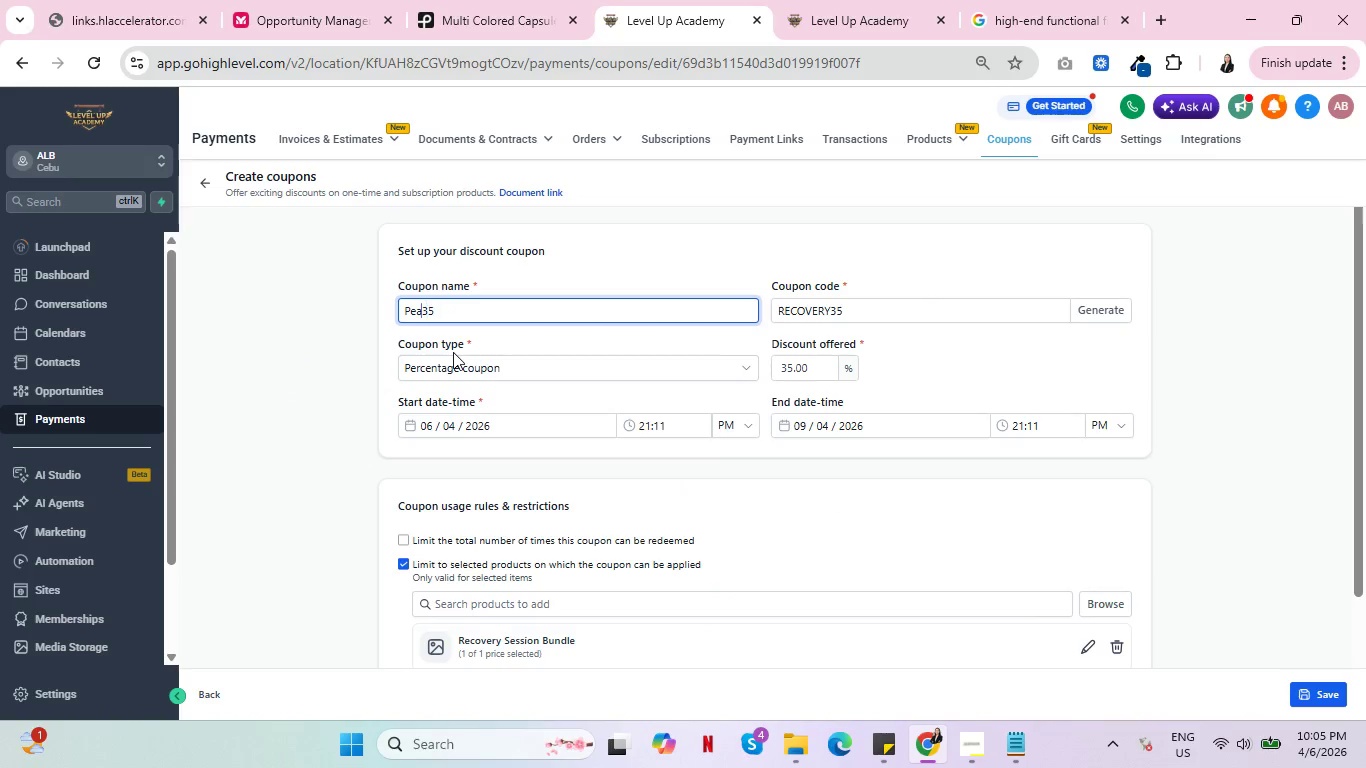 
key(Backspace)
key(Backspace)
key(Backspace)
type(EAK)
 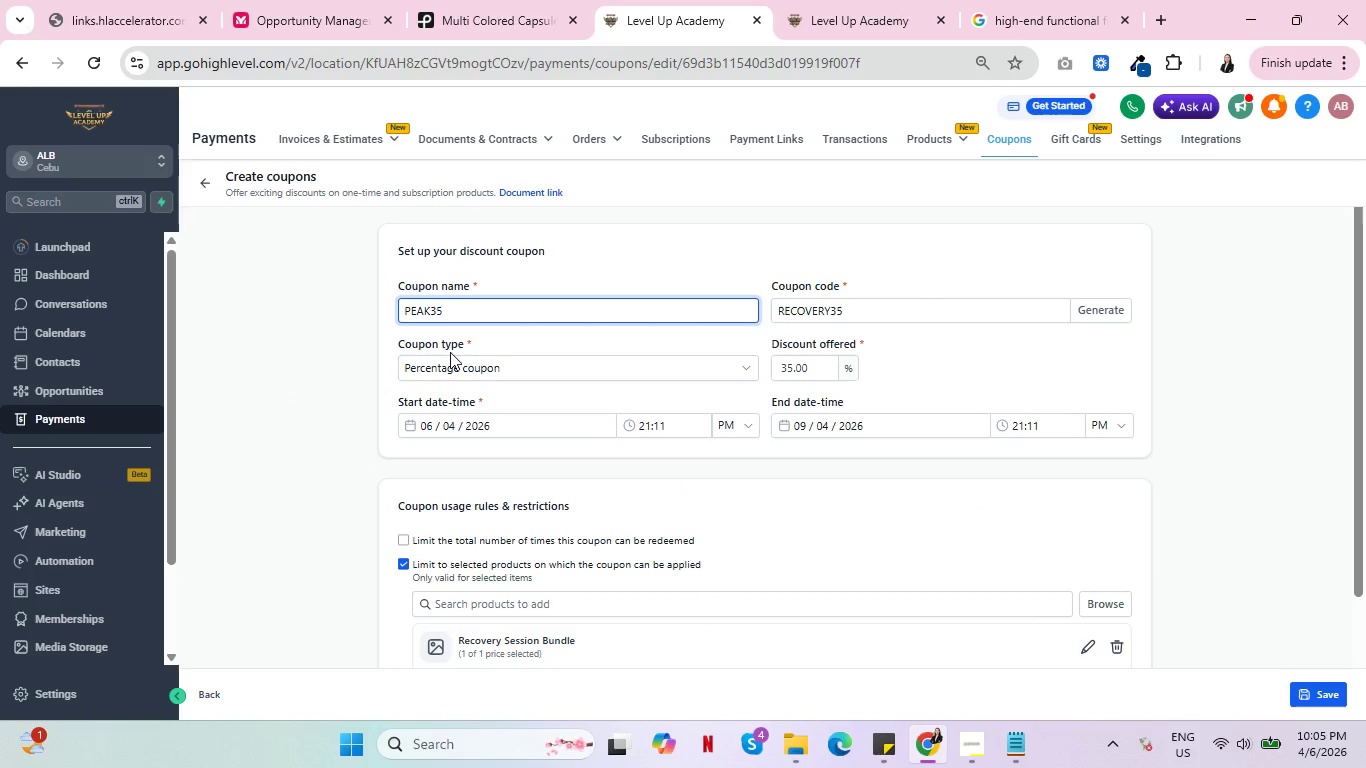 
left_click([1312, 692])
 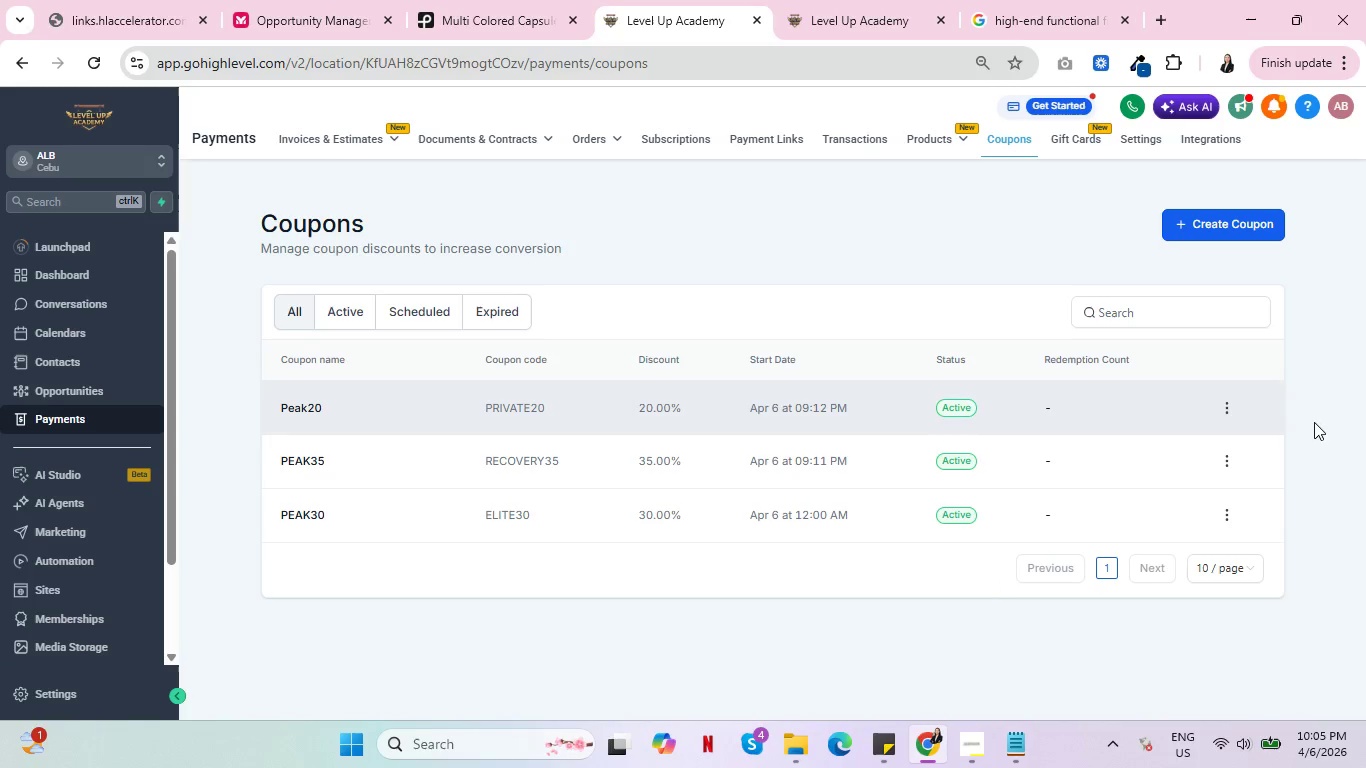 
left_click([1228, 408])
 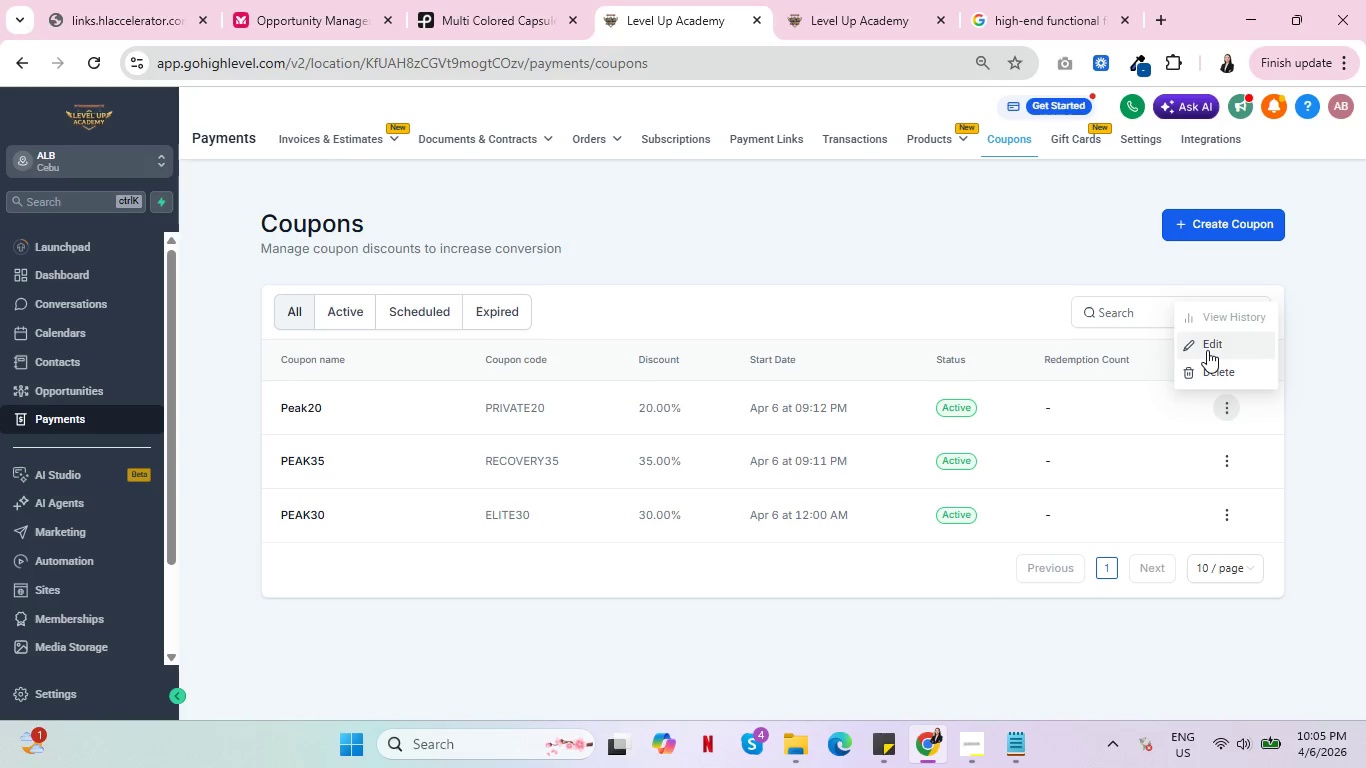 
left_click([1207, 350])
 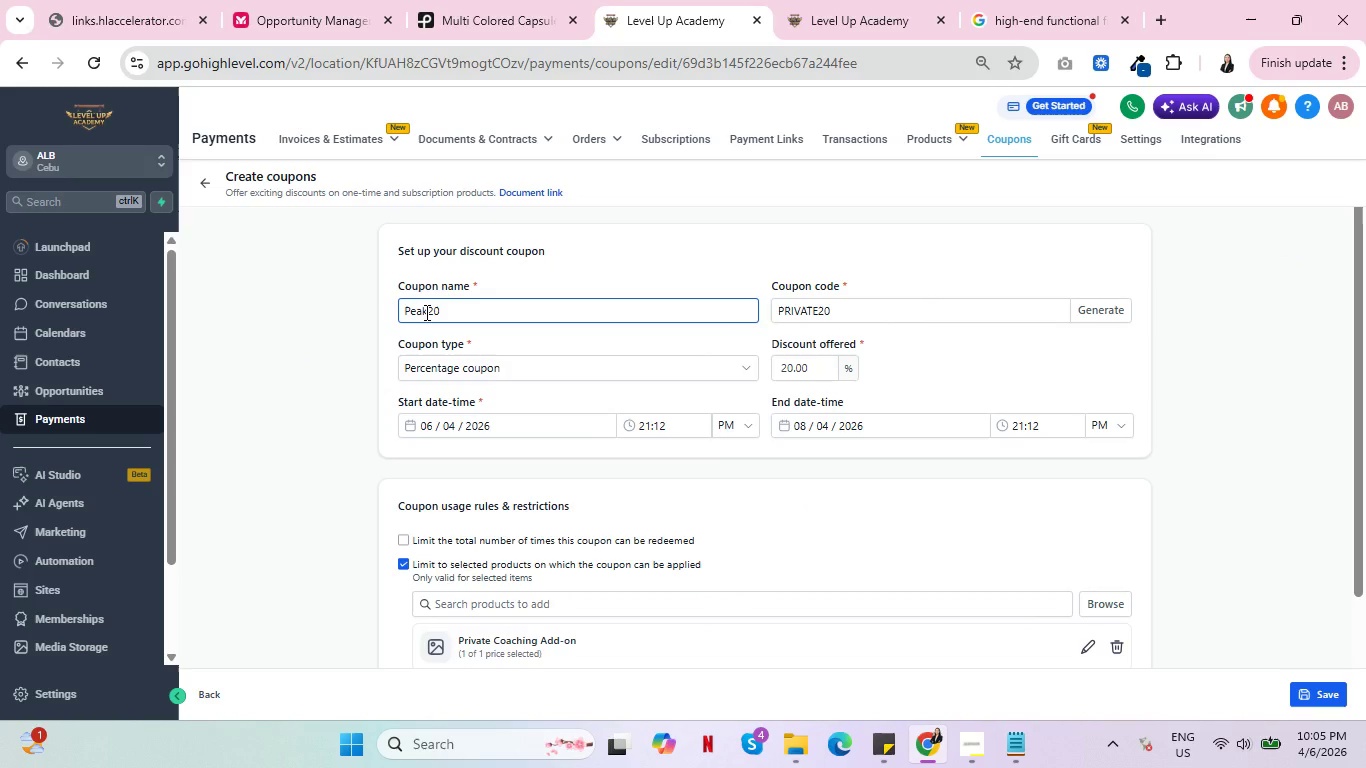 
left_click([425, 312])
 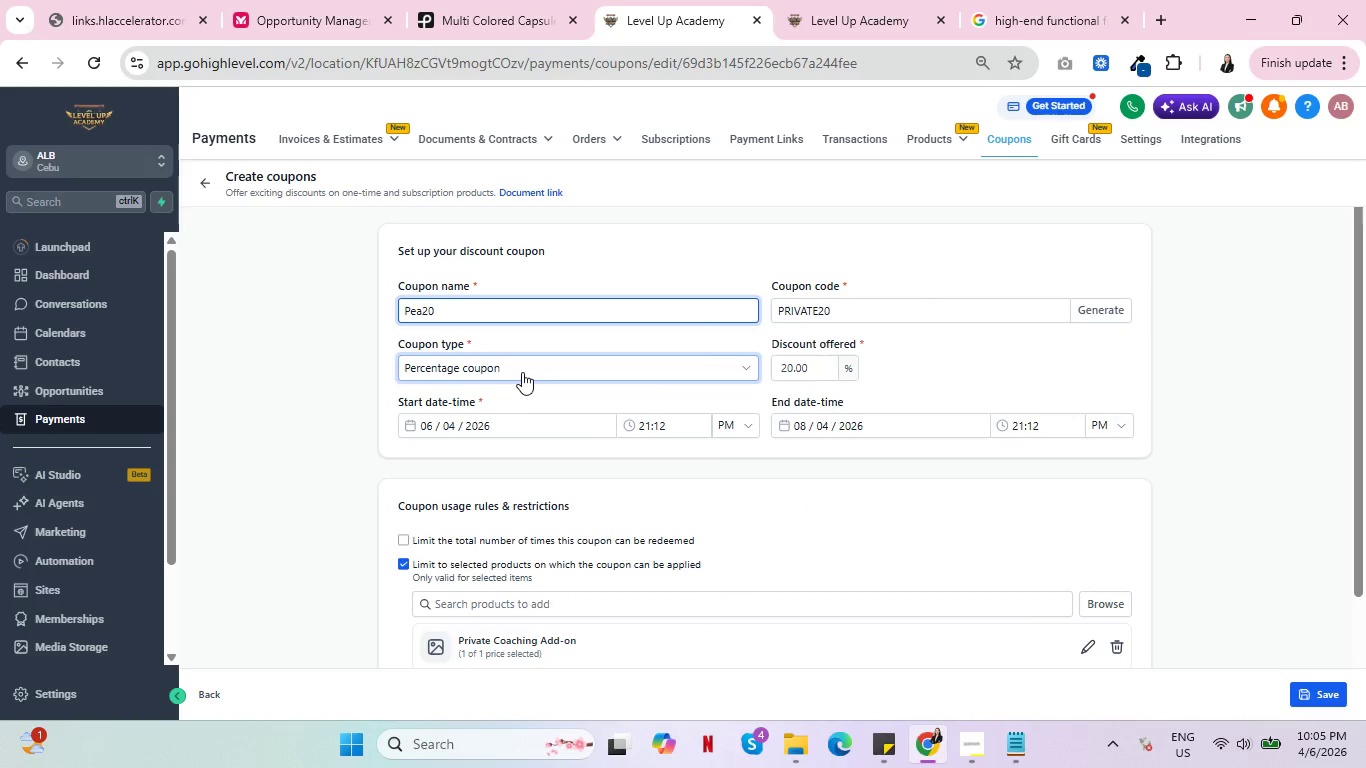 
key(Backspace)
key(Backspace)
key(Backspace)
type(EAK)
 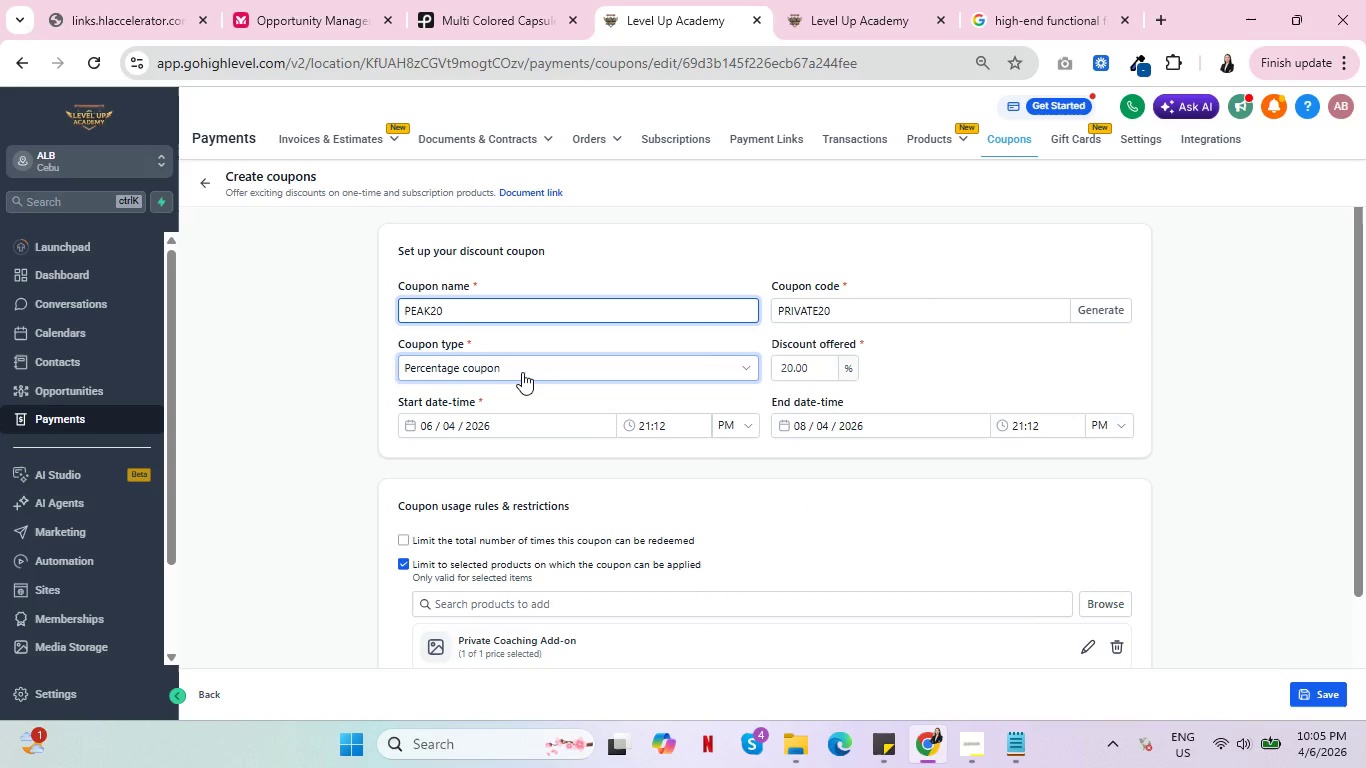 
wait(7.99)
 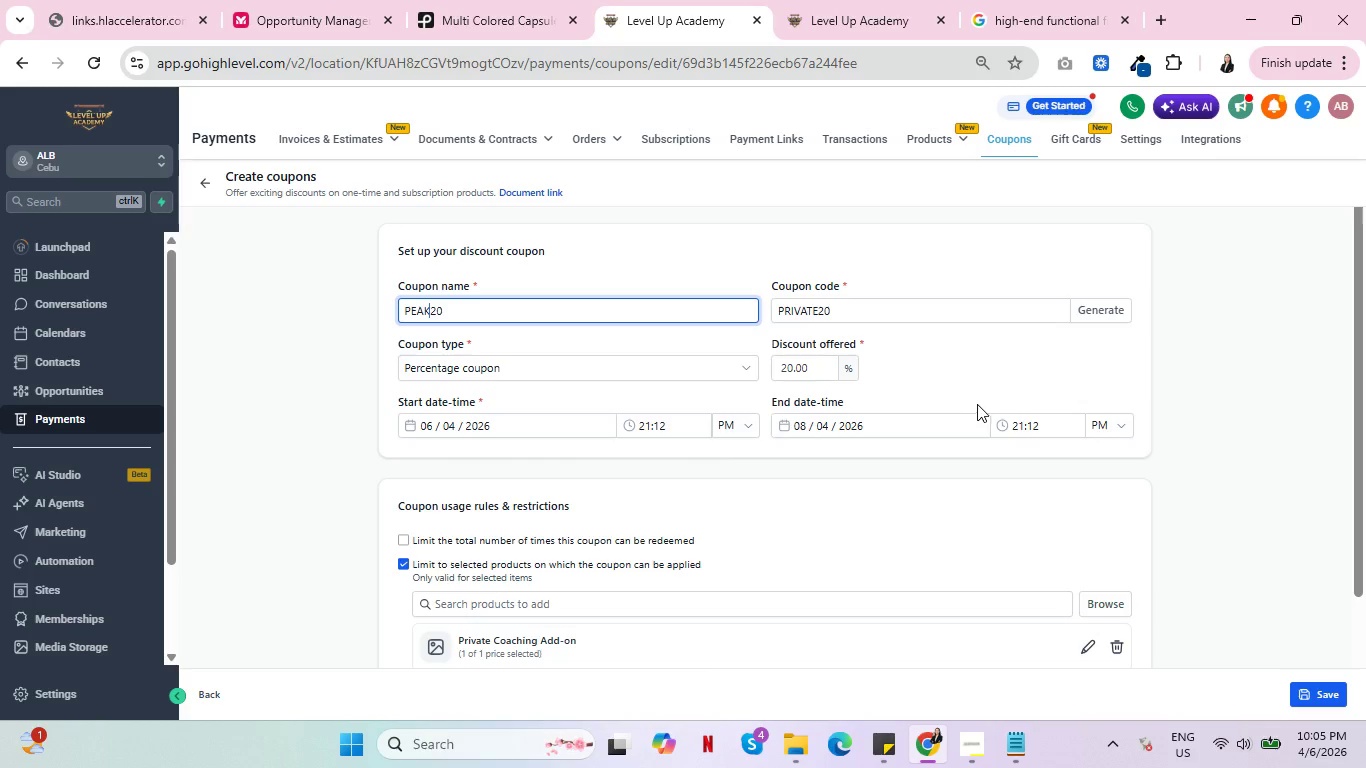 
left_click([833, 3])
 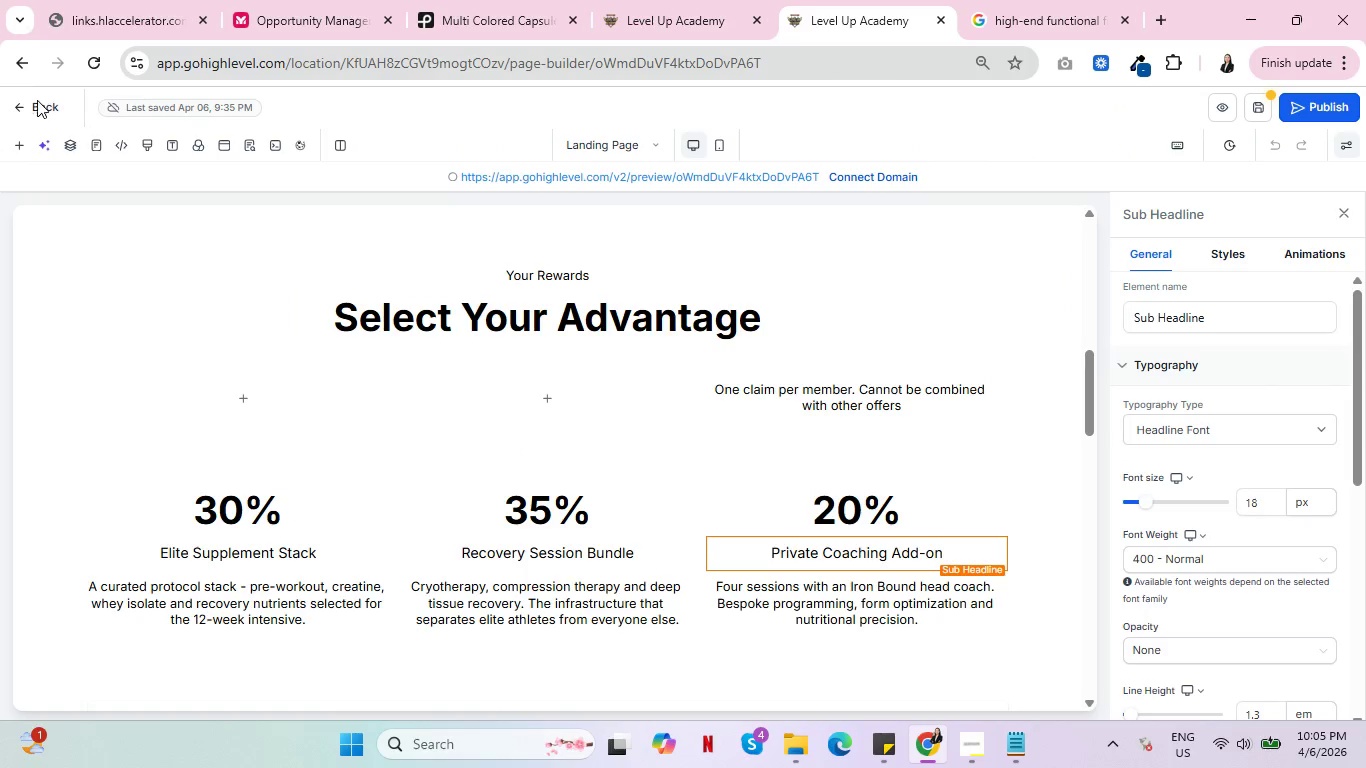 
double_click([36, 108])
 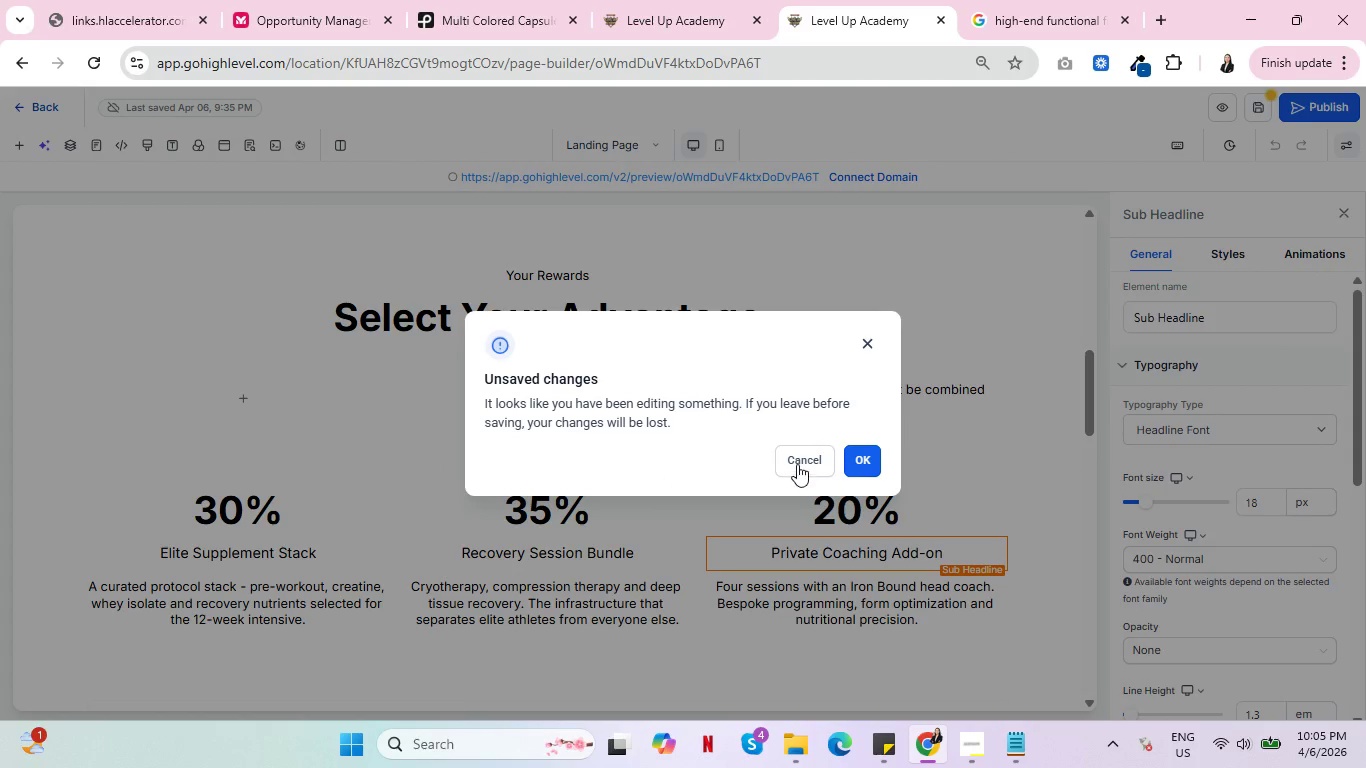 
left_click([798, 463])
 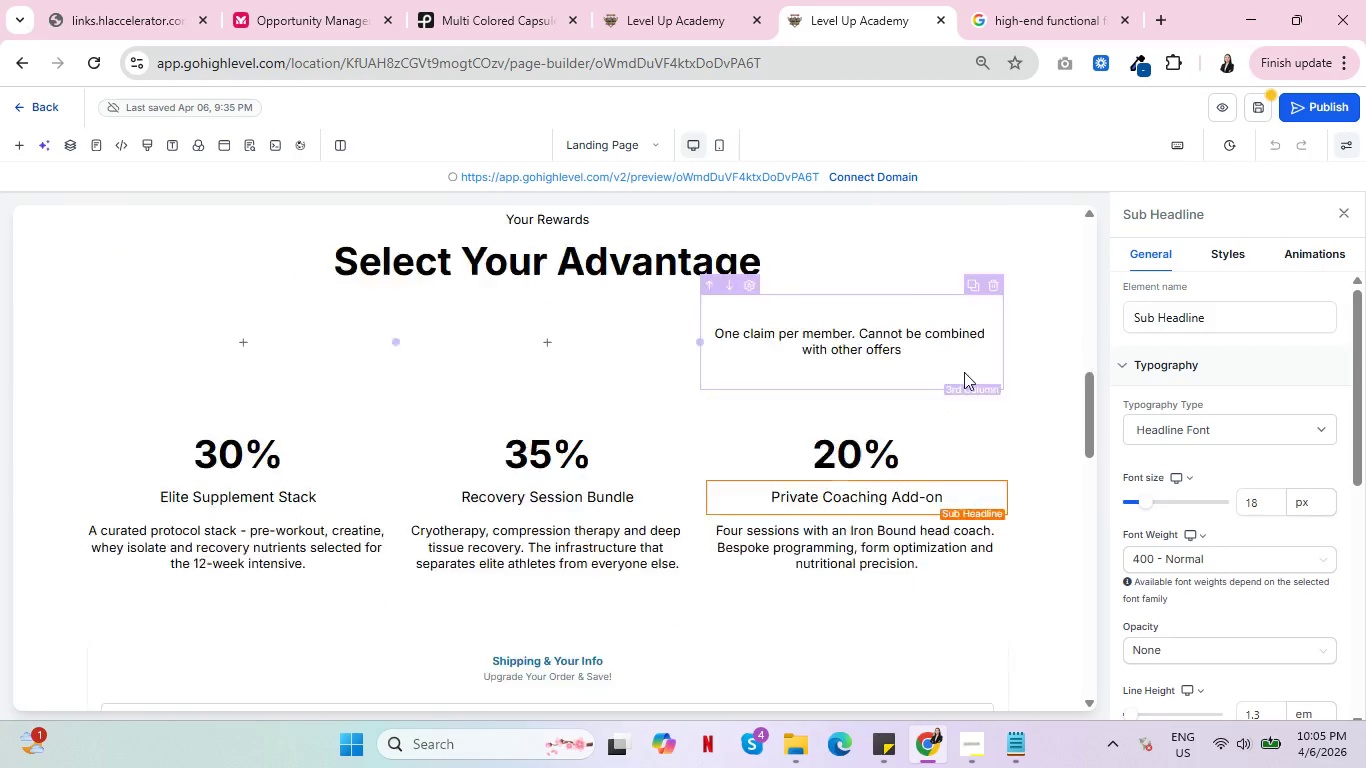 
scroll: coordinate [849, 415], scroll_direction: down, amount: 4.0
 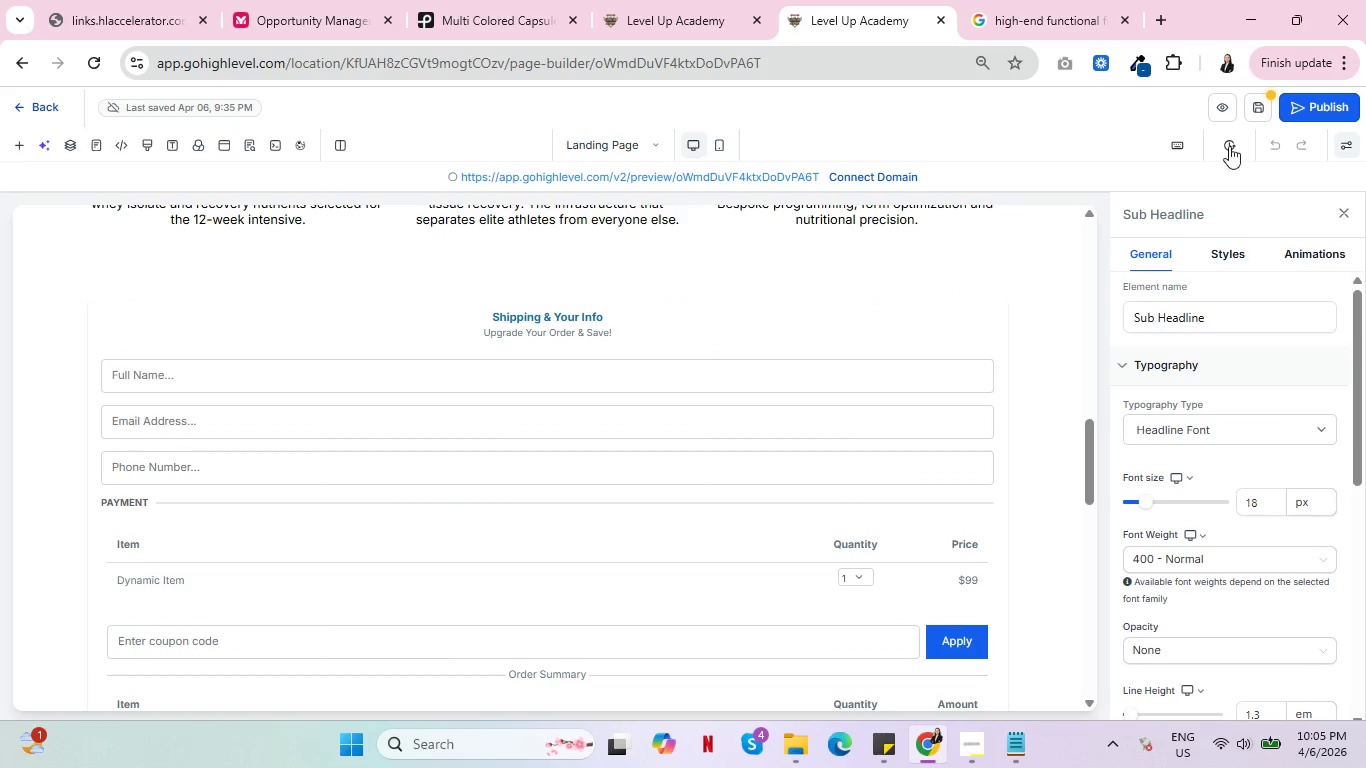 
left_click([1265, 110])
 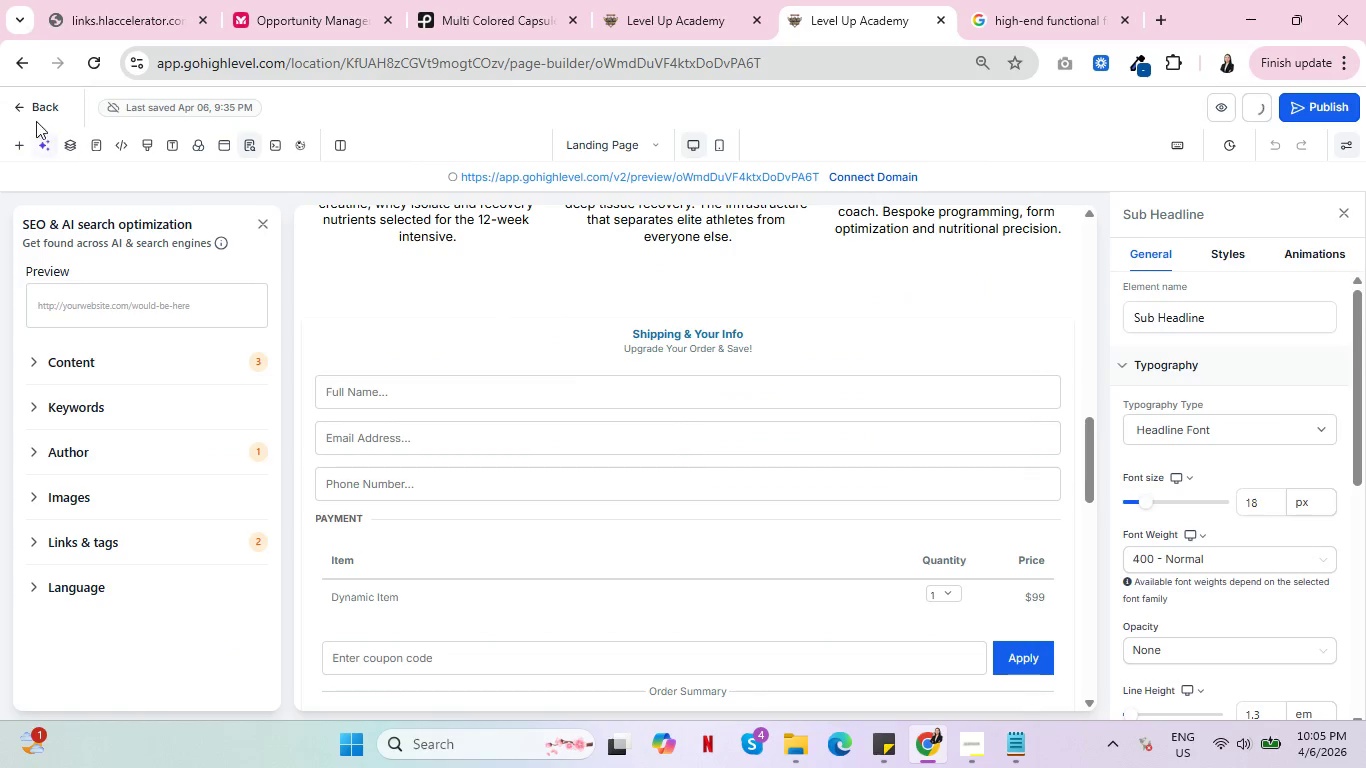 
left_click([29, 109])
 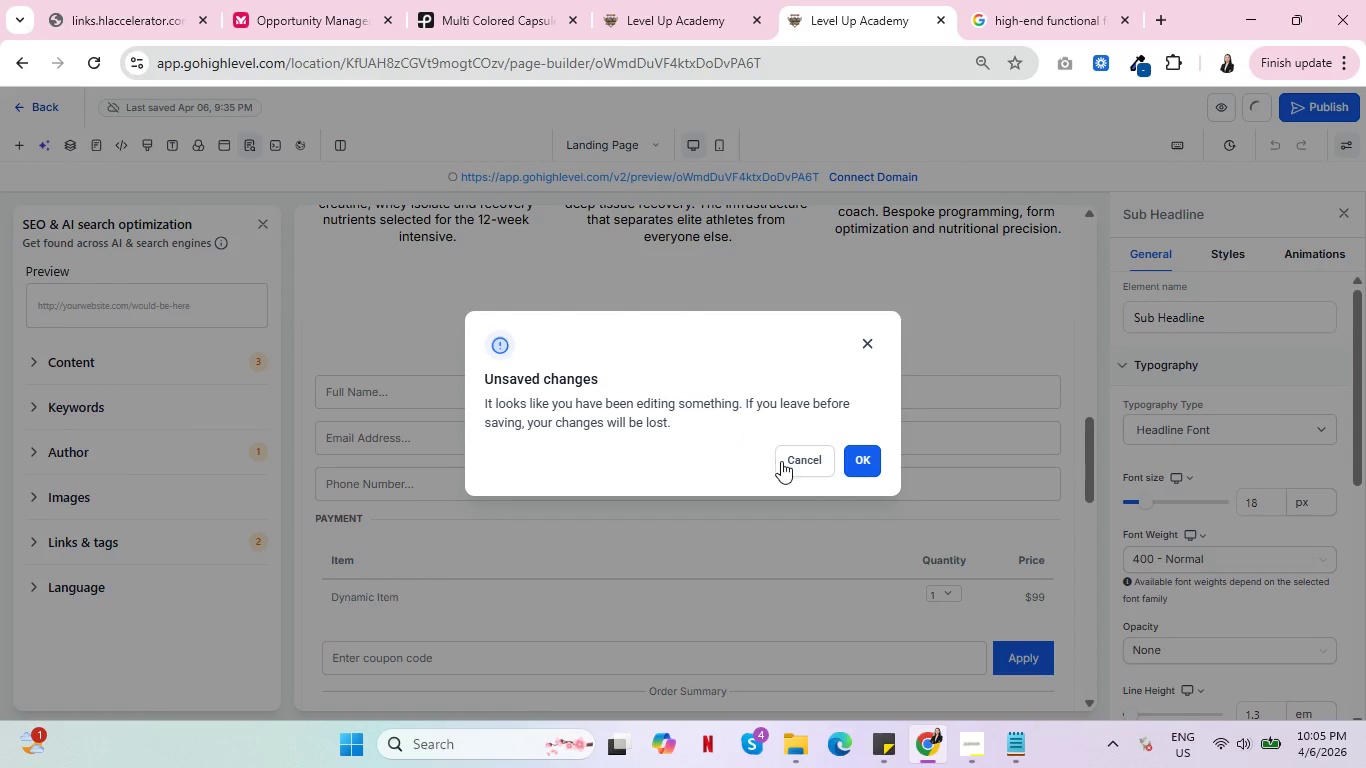 
left_click([781, 461])
 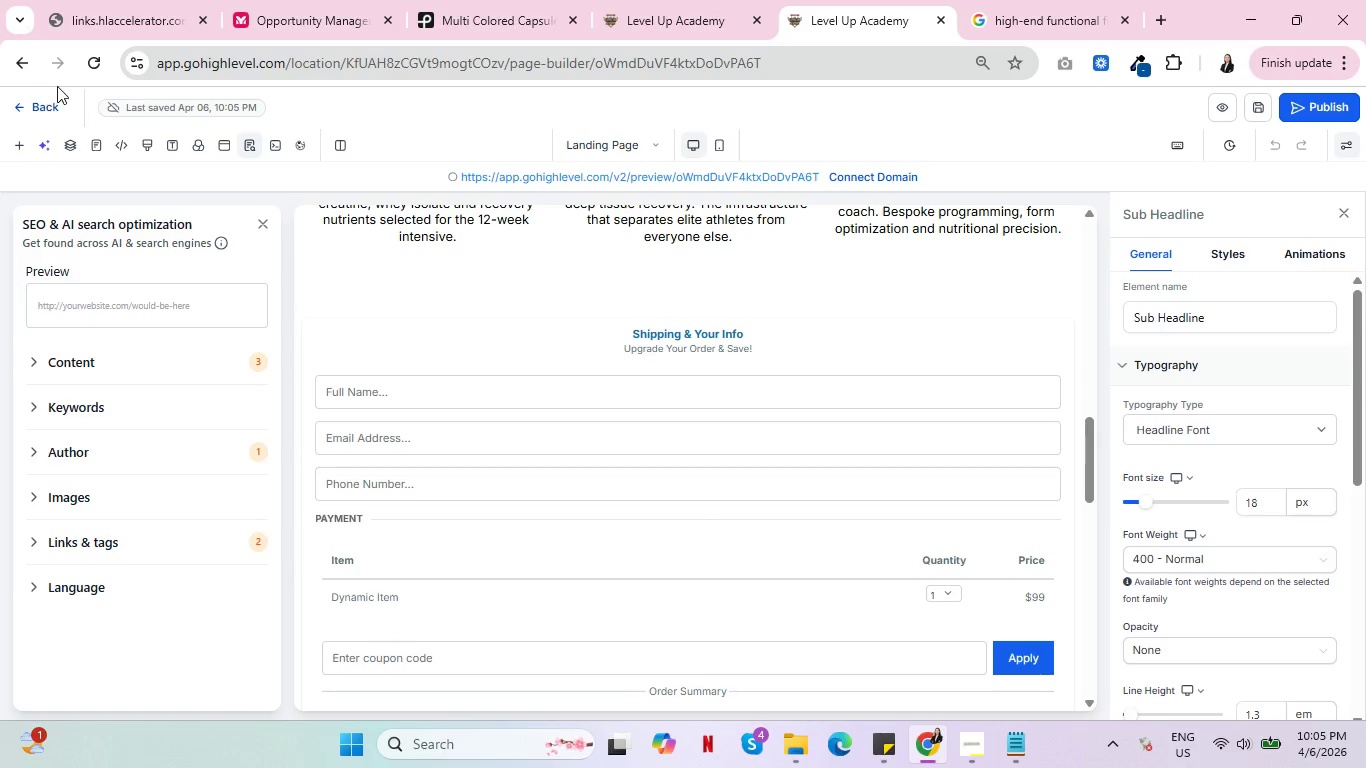 
left_click([39, 103])
 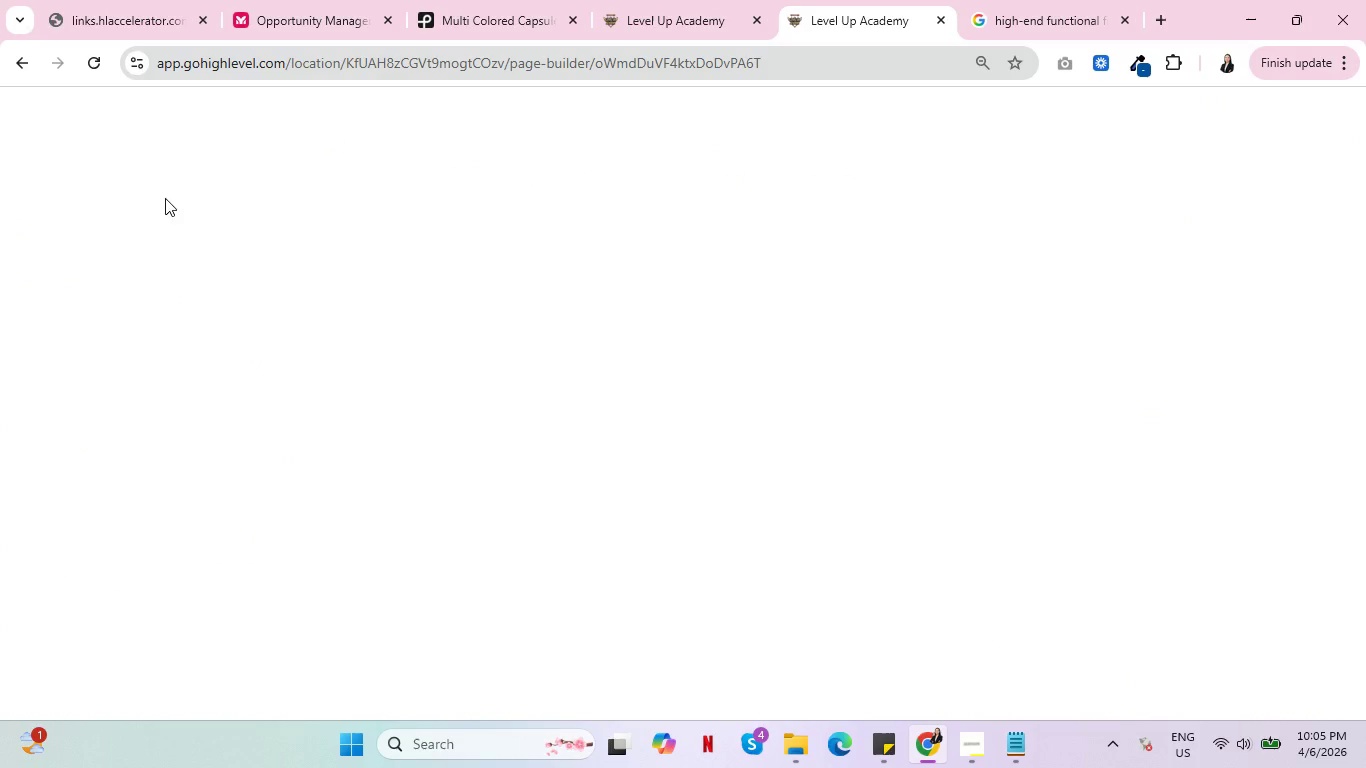 
mouse_move([585, 276])
 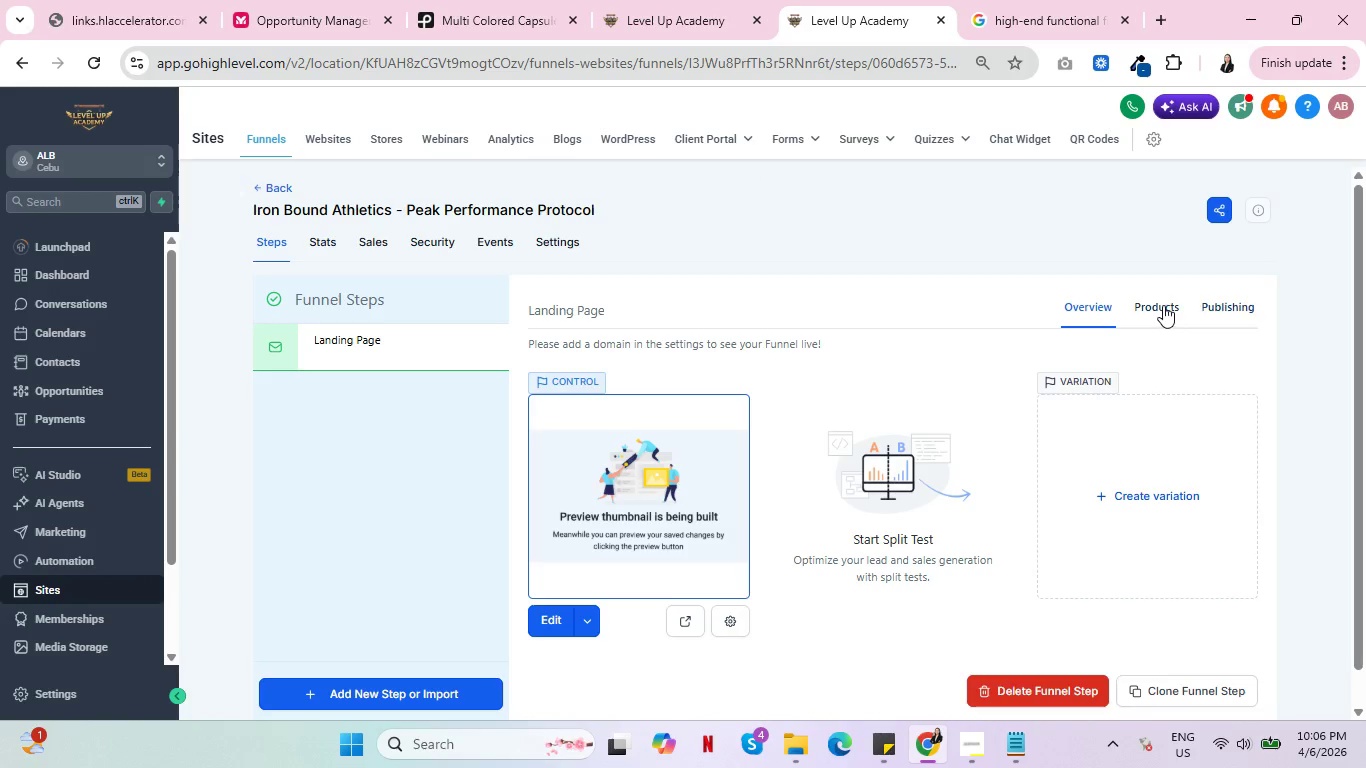 
left_click([1163, 305])
 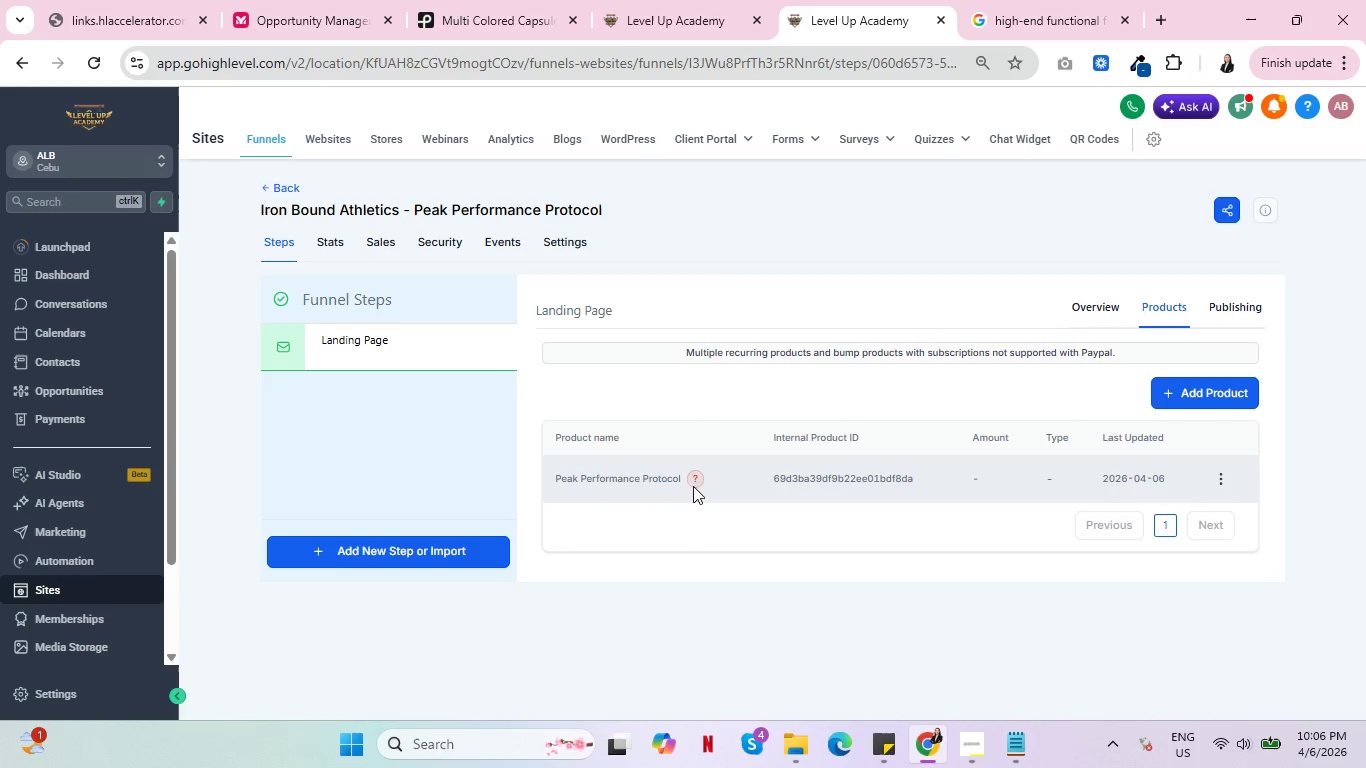 
wait(5.61)
 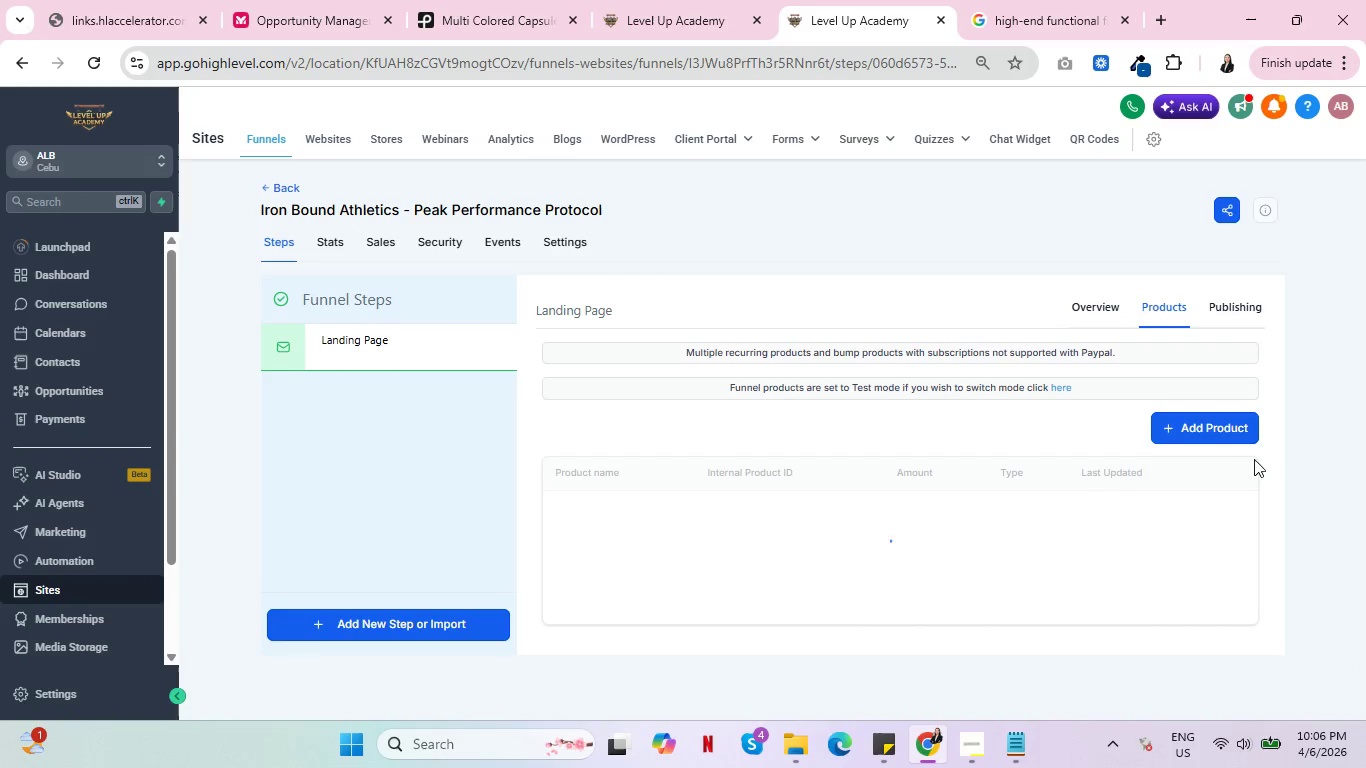 
left_click([1221, 478])
 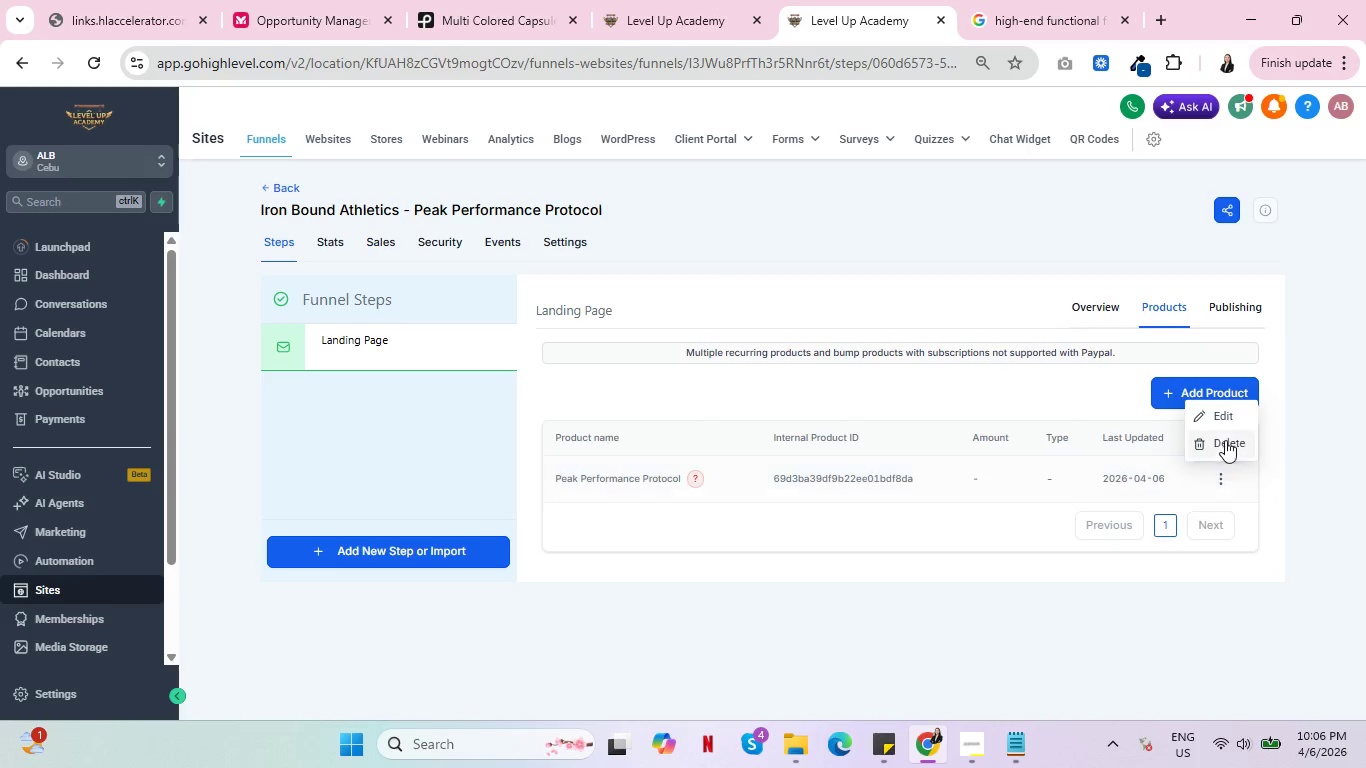 
left_click([1225, 440])
 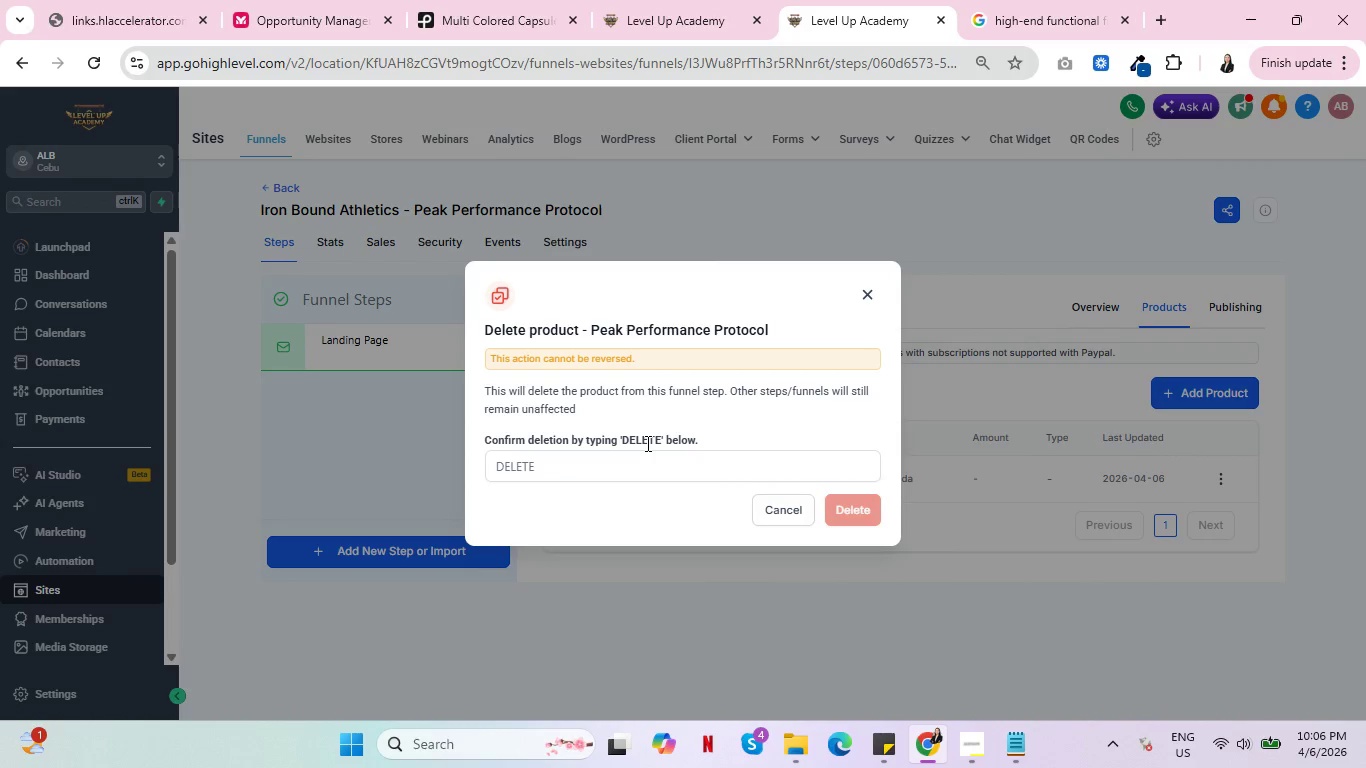 
double_click([646, 443])
 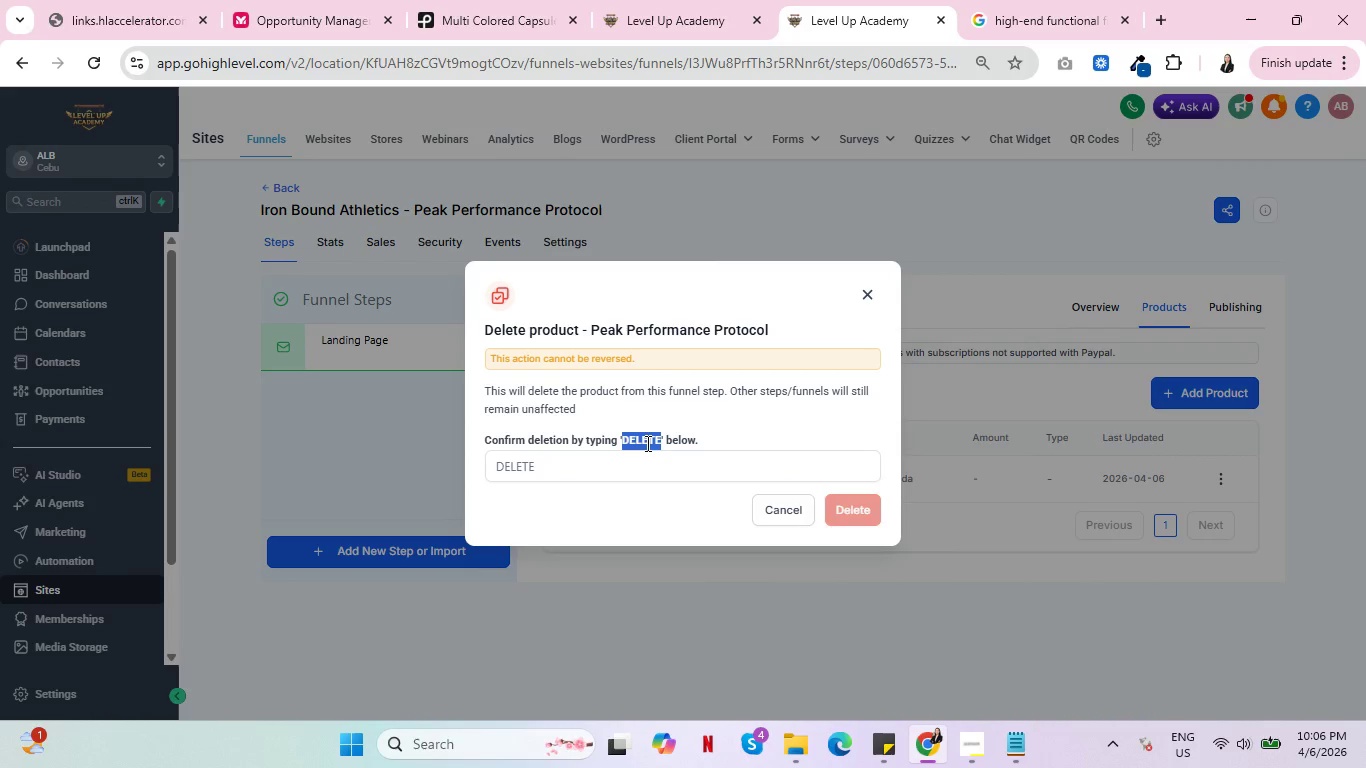 
key(Control+C)
 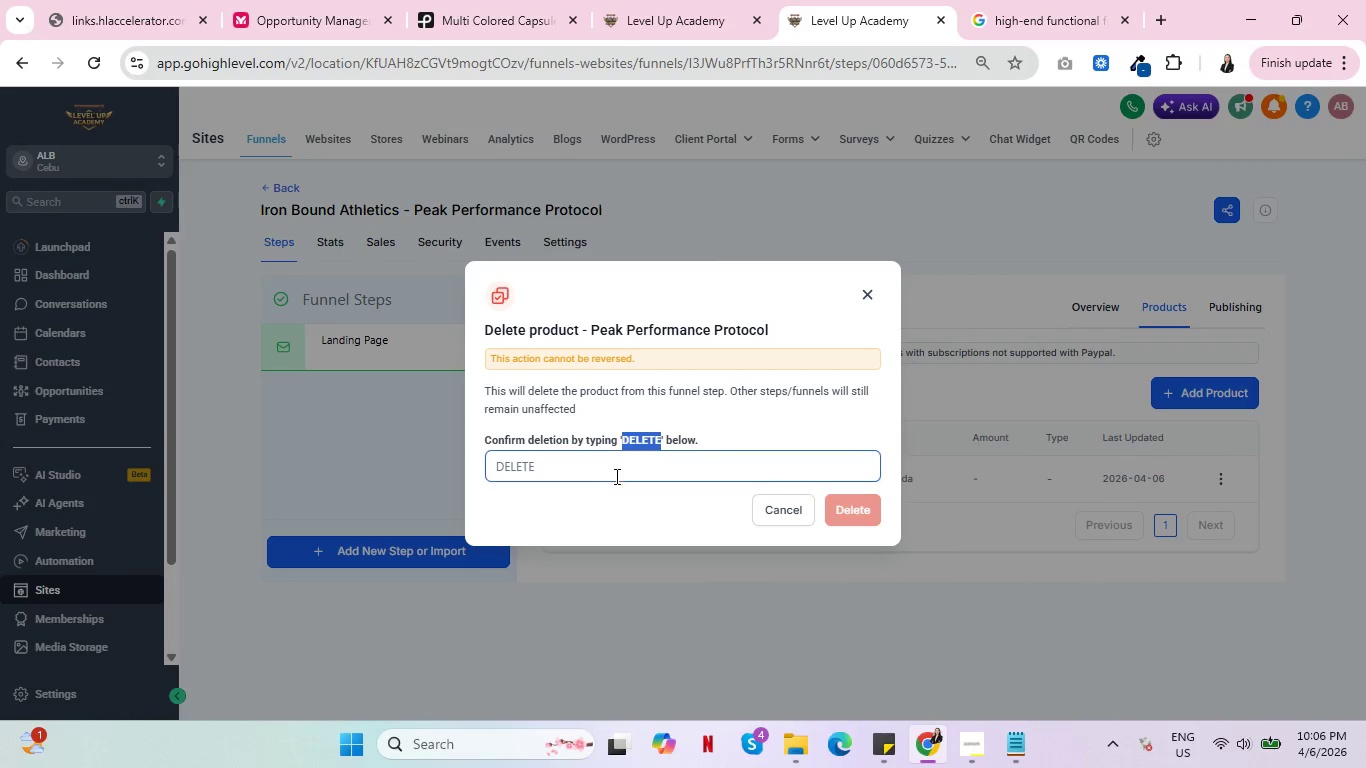 
key(Control+C)
 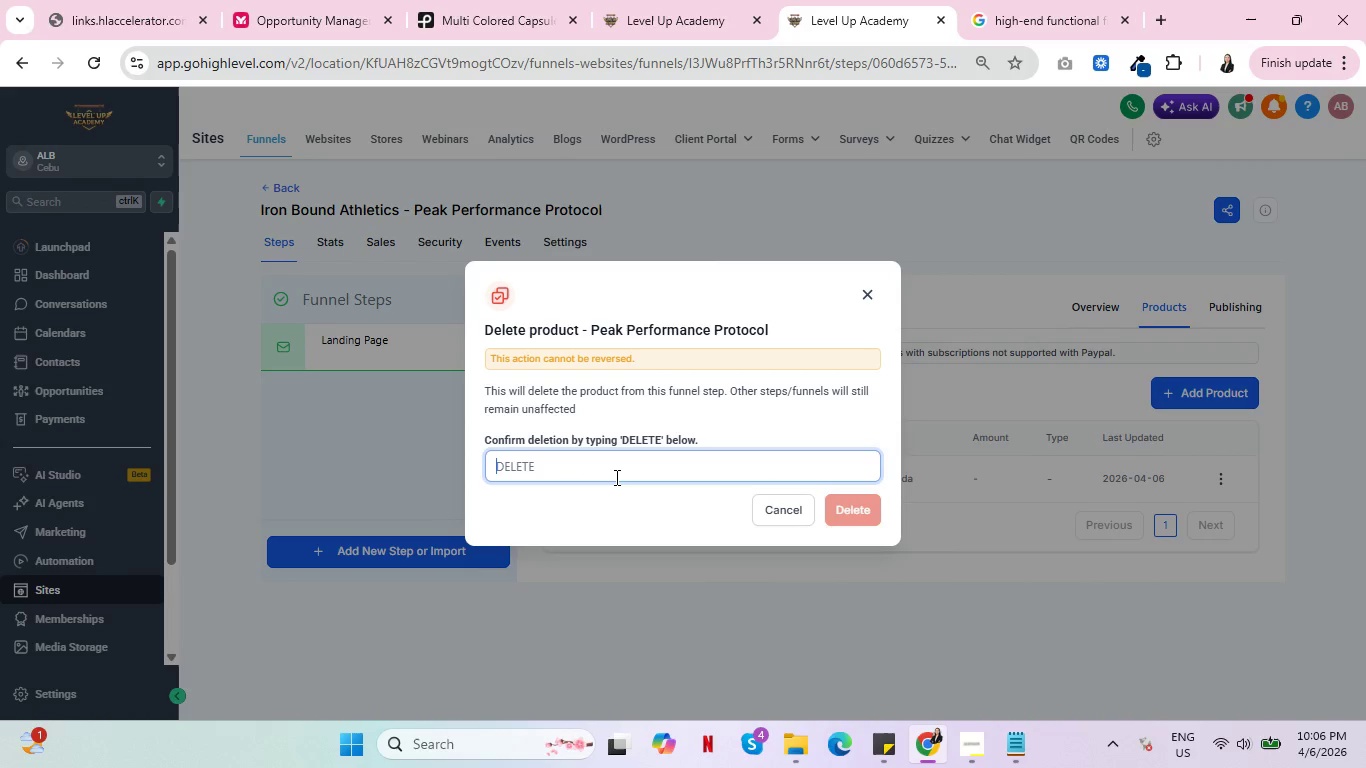 
left_click([615, 477])
 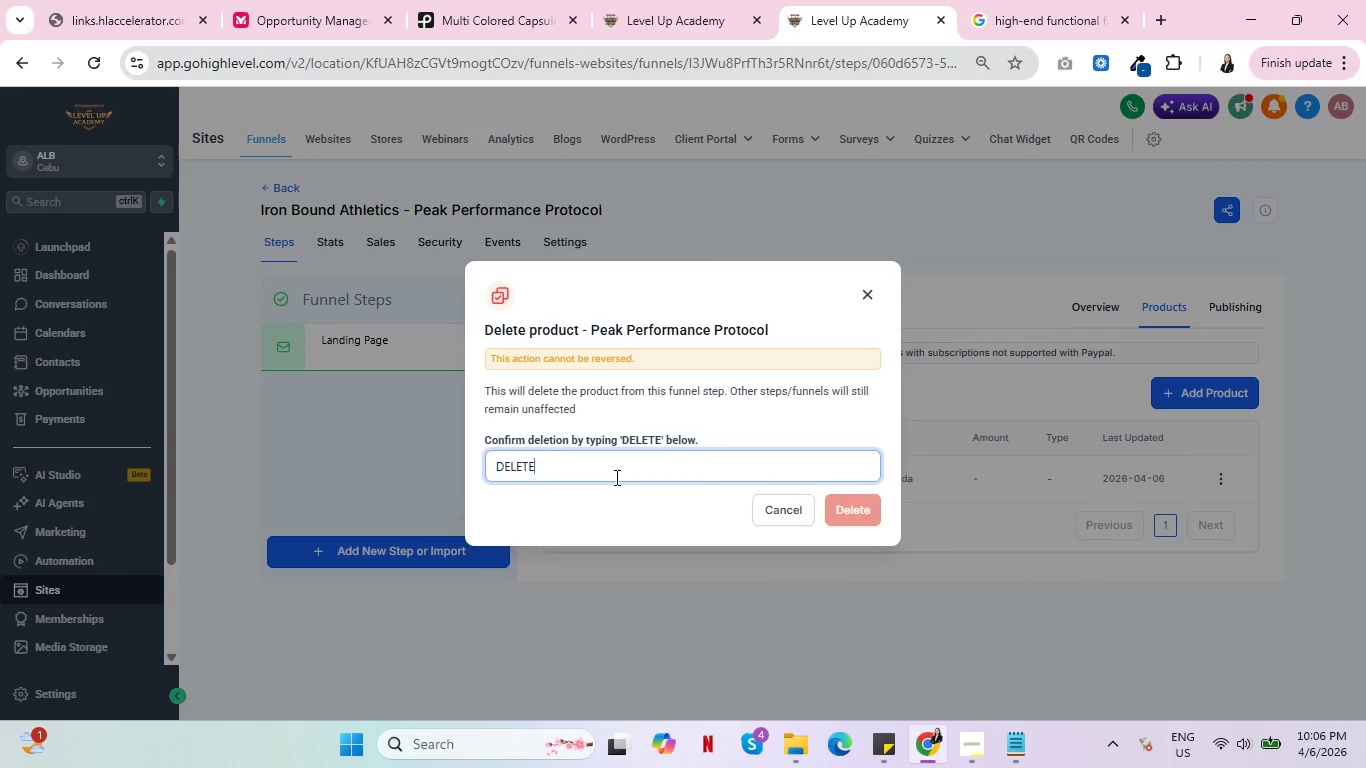 
key(Control+V)
 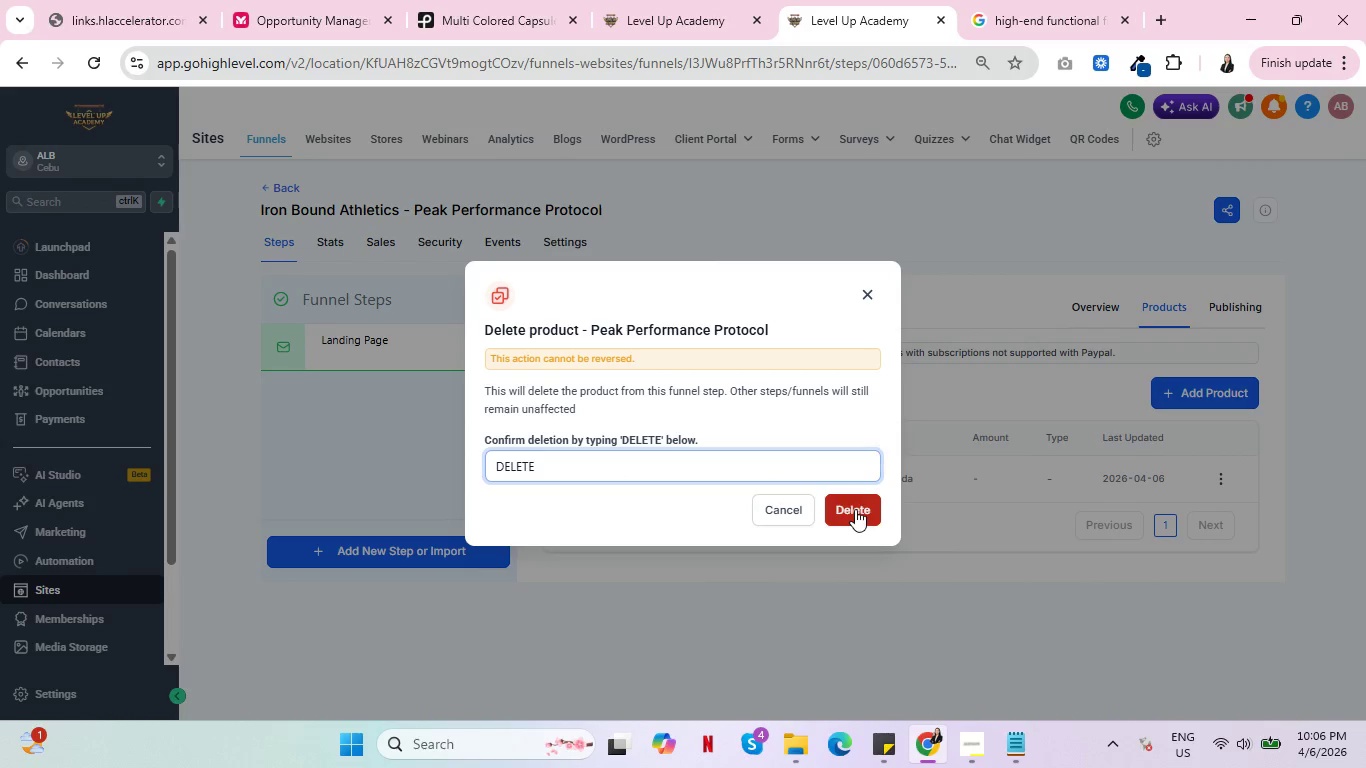 
left_click([855, 509])
 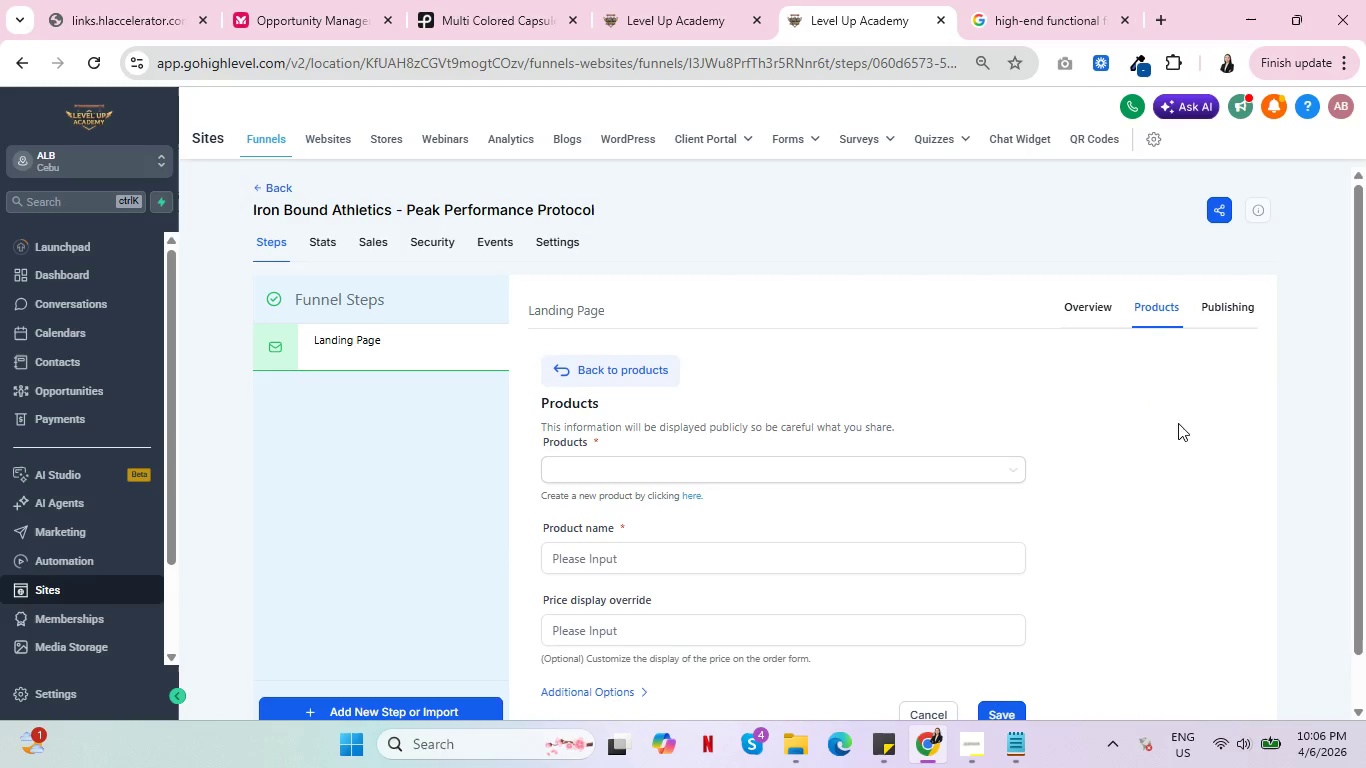 
left_click([992, 472])
 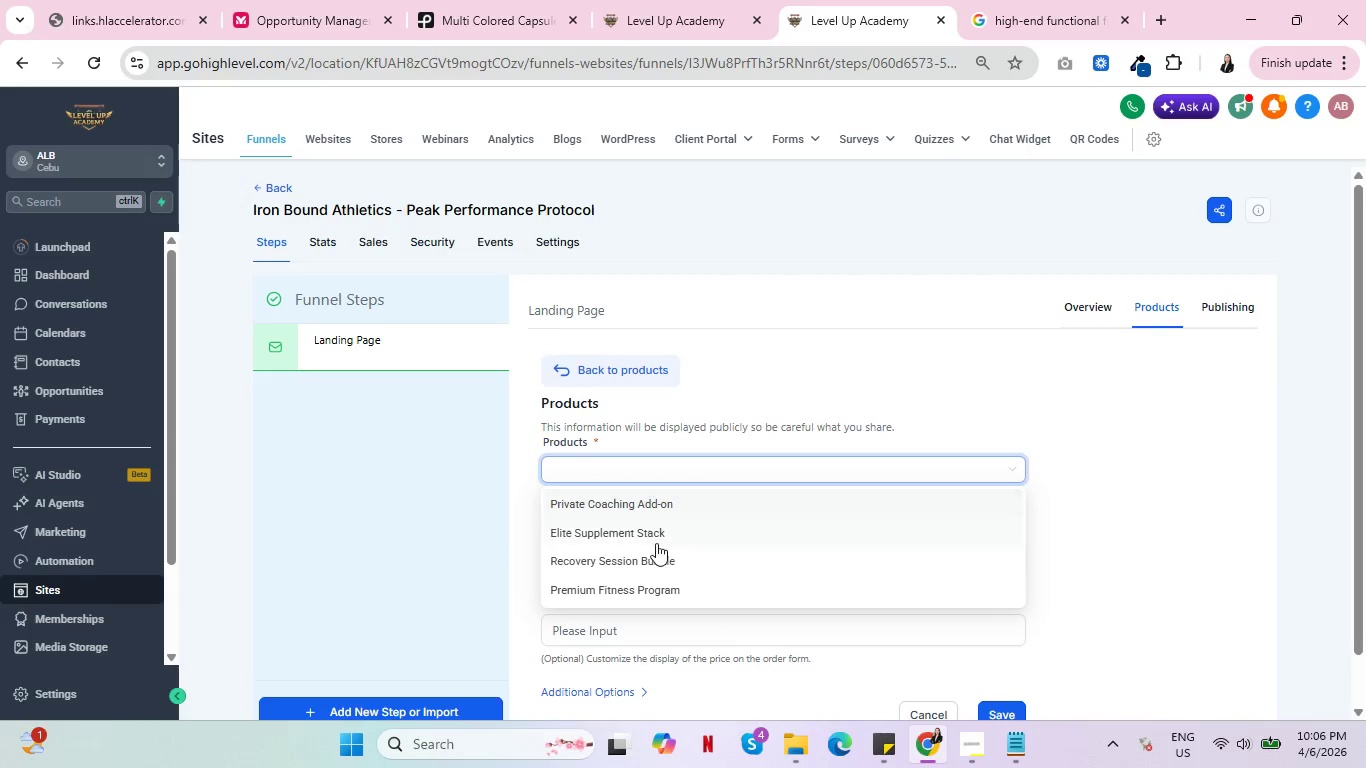 
left_click([646, 535])
 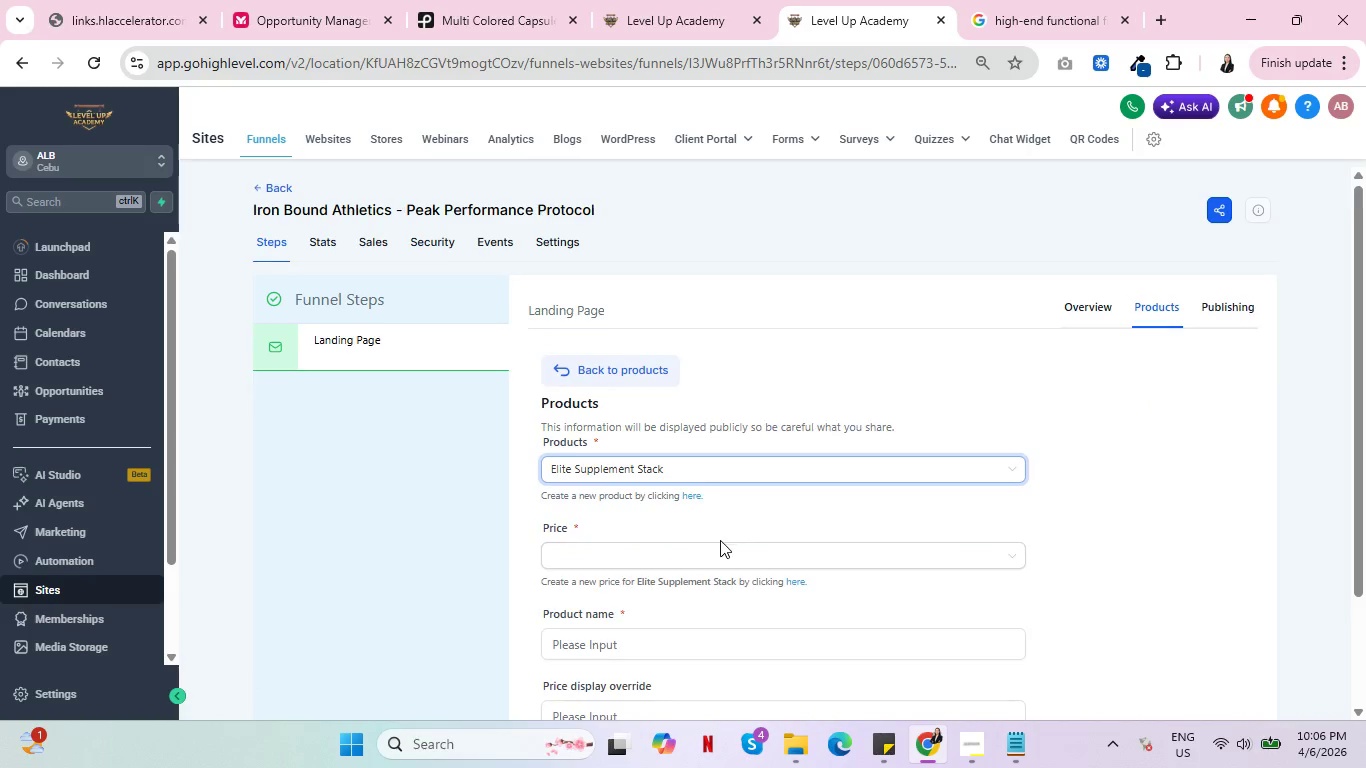 
scroll: coordinate [720, 540], scroll_direction: down, amount: 1.0
 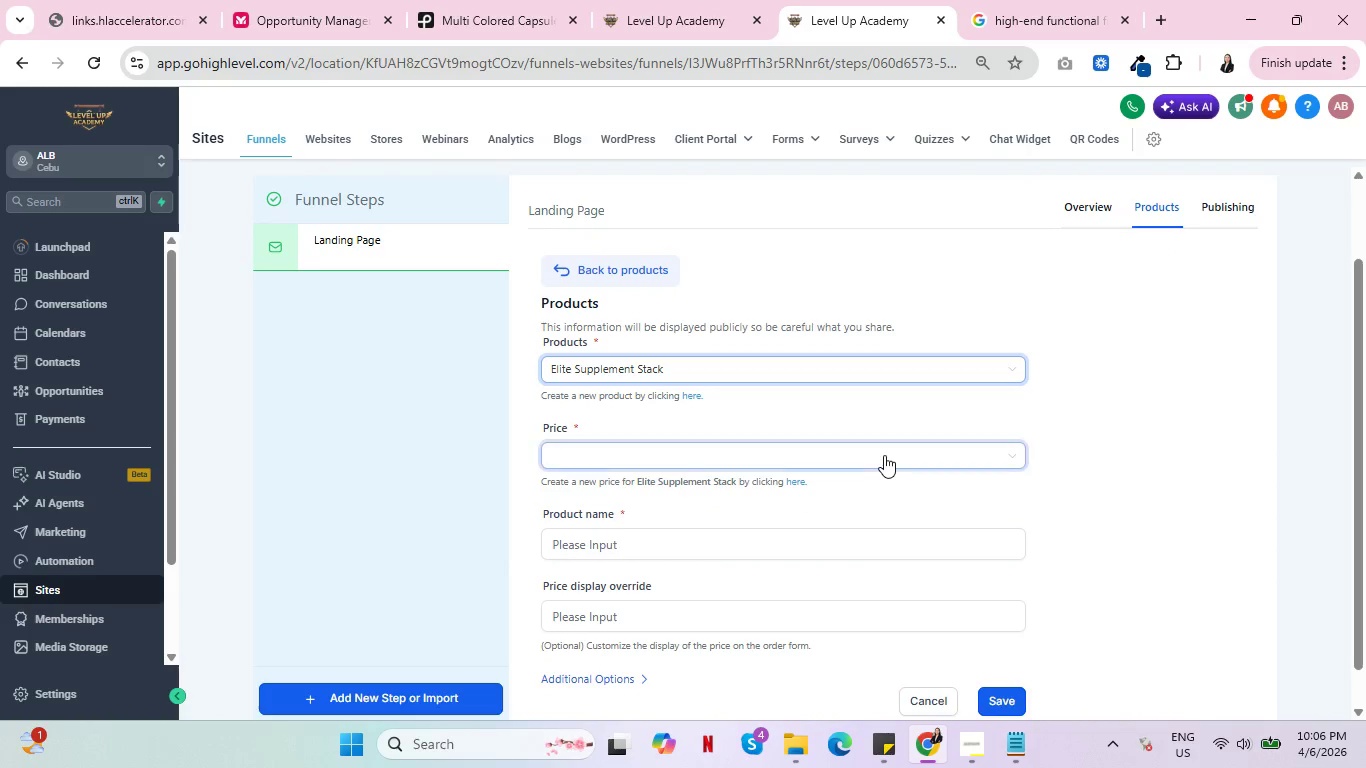 
left_click([884, 455])
 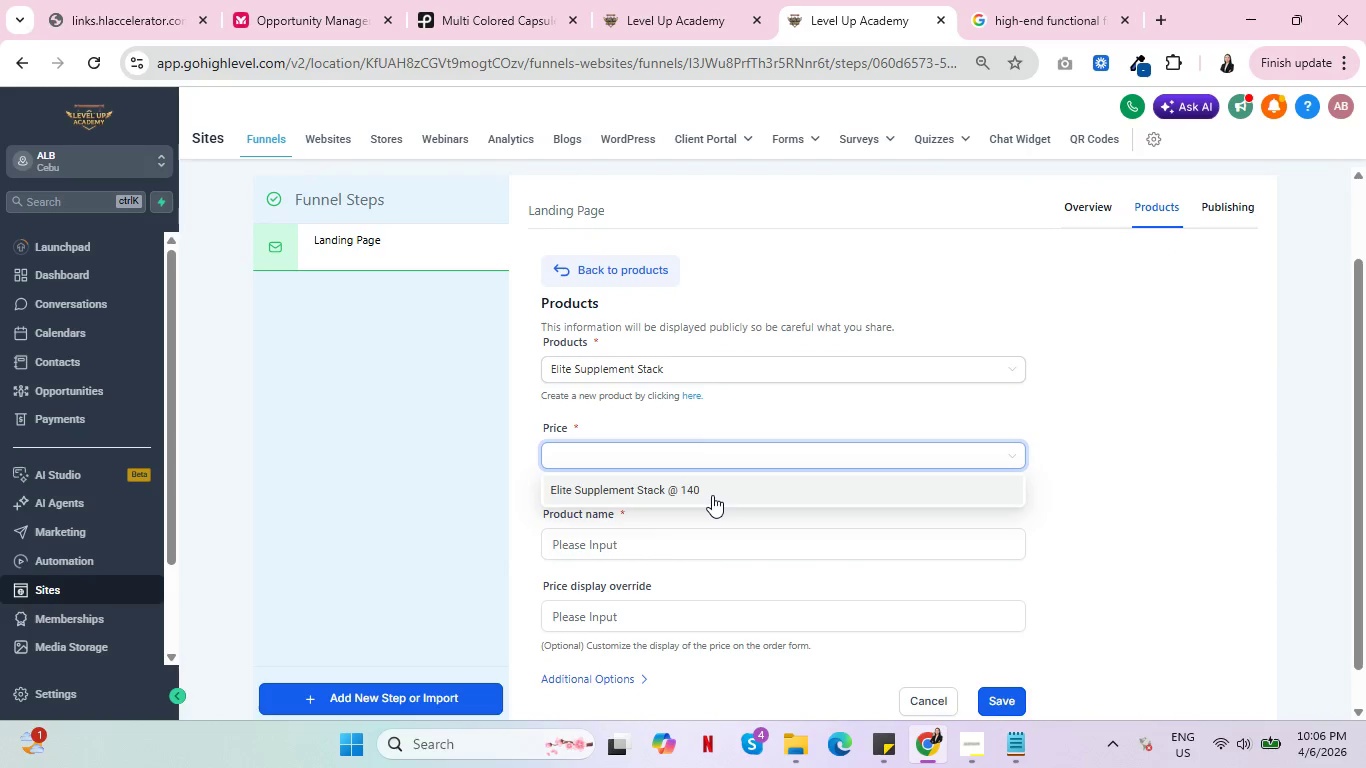 
left_click([712, 495])
 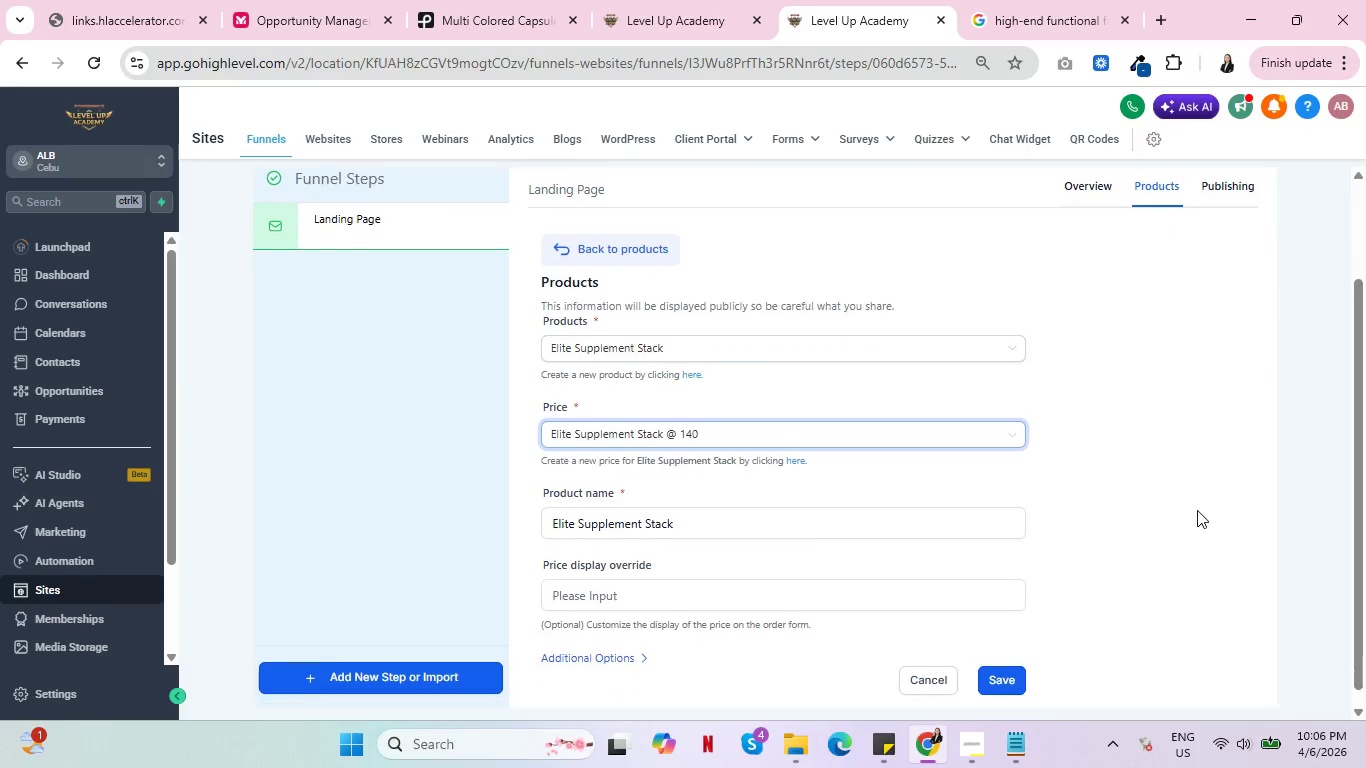 
scroll: coordinate [1197, 510], scroll_direction: down, amount: 2.0
 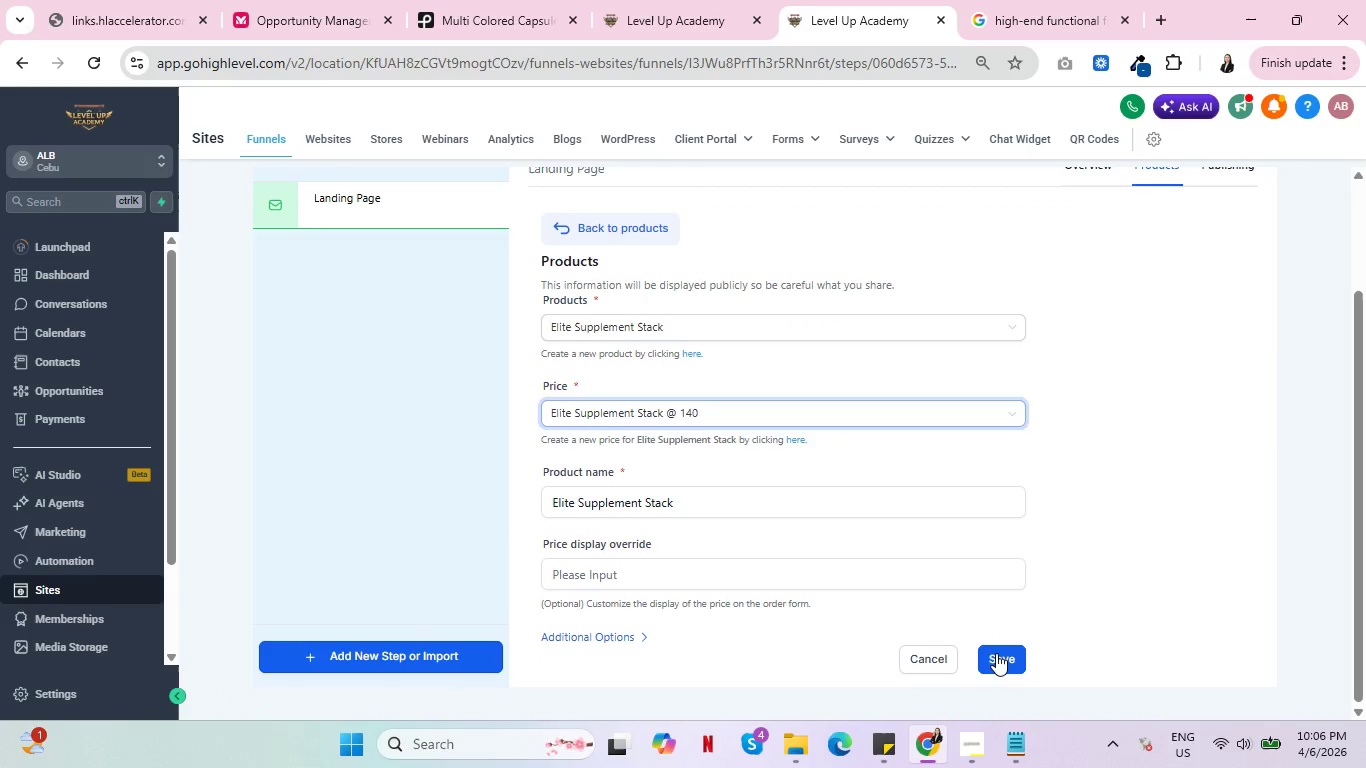 
left_click([996, 653])
 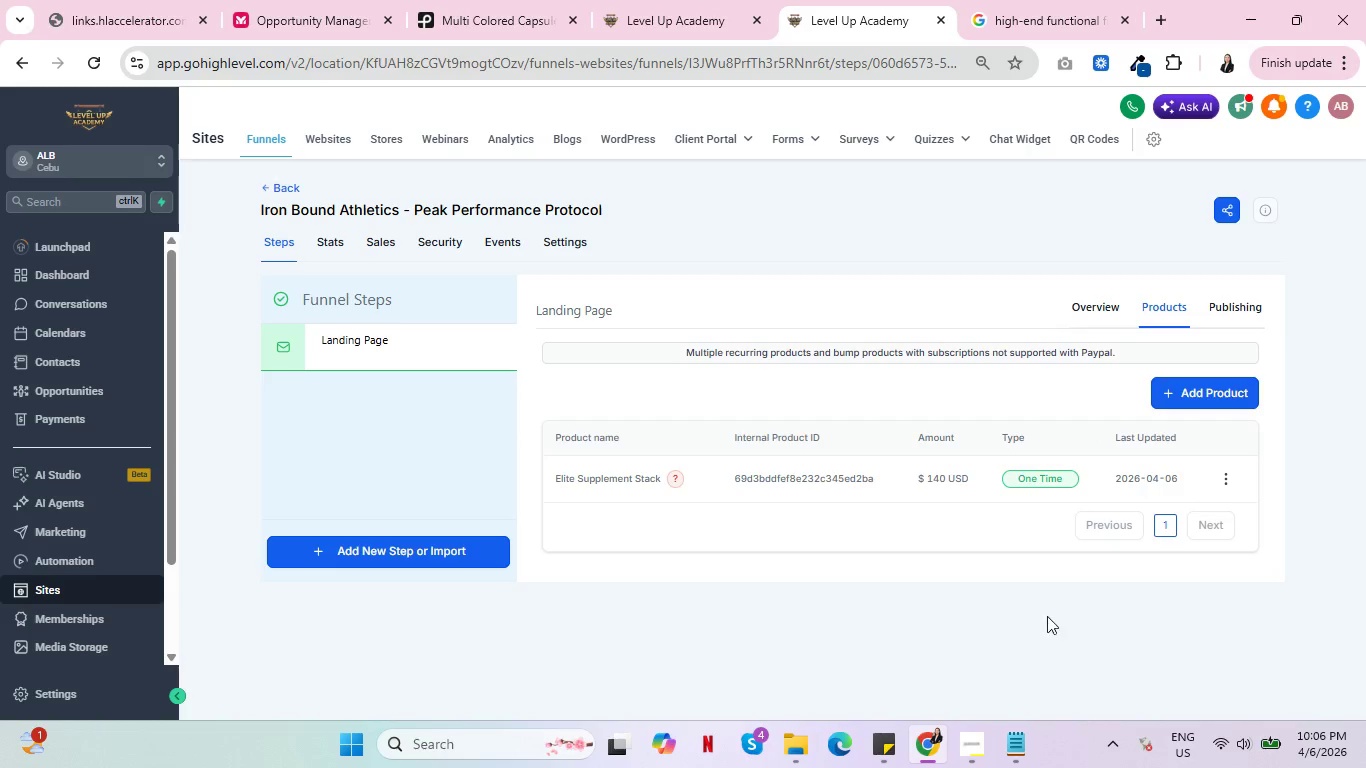 
left_click([1231, 481])
 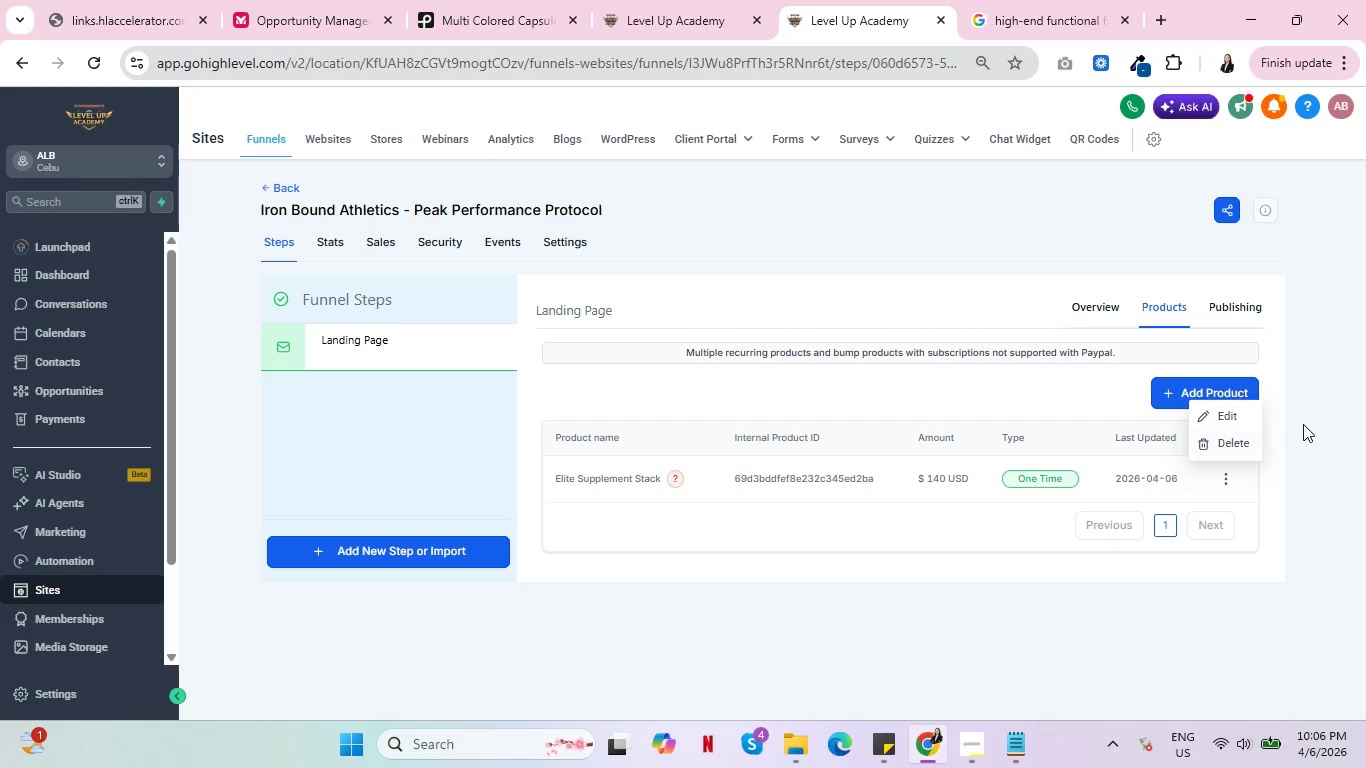 
left_click([1303, 424])
 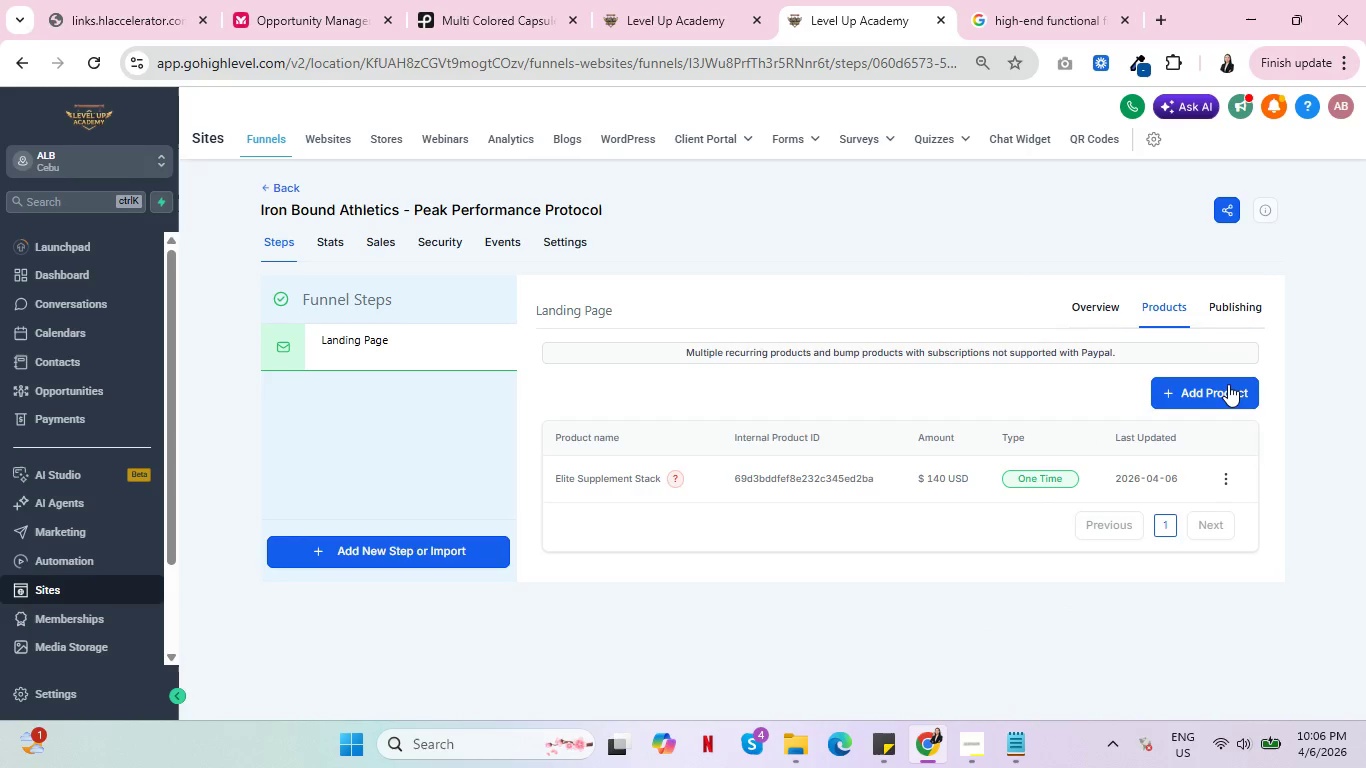 
left_click([1228, 384])
 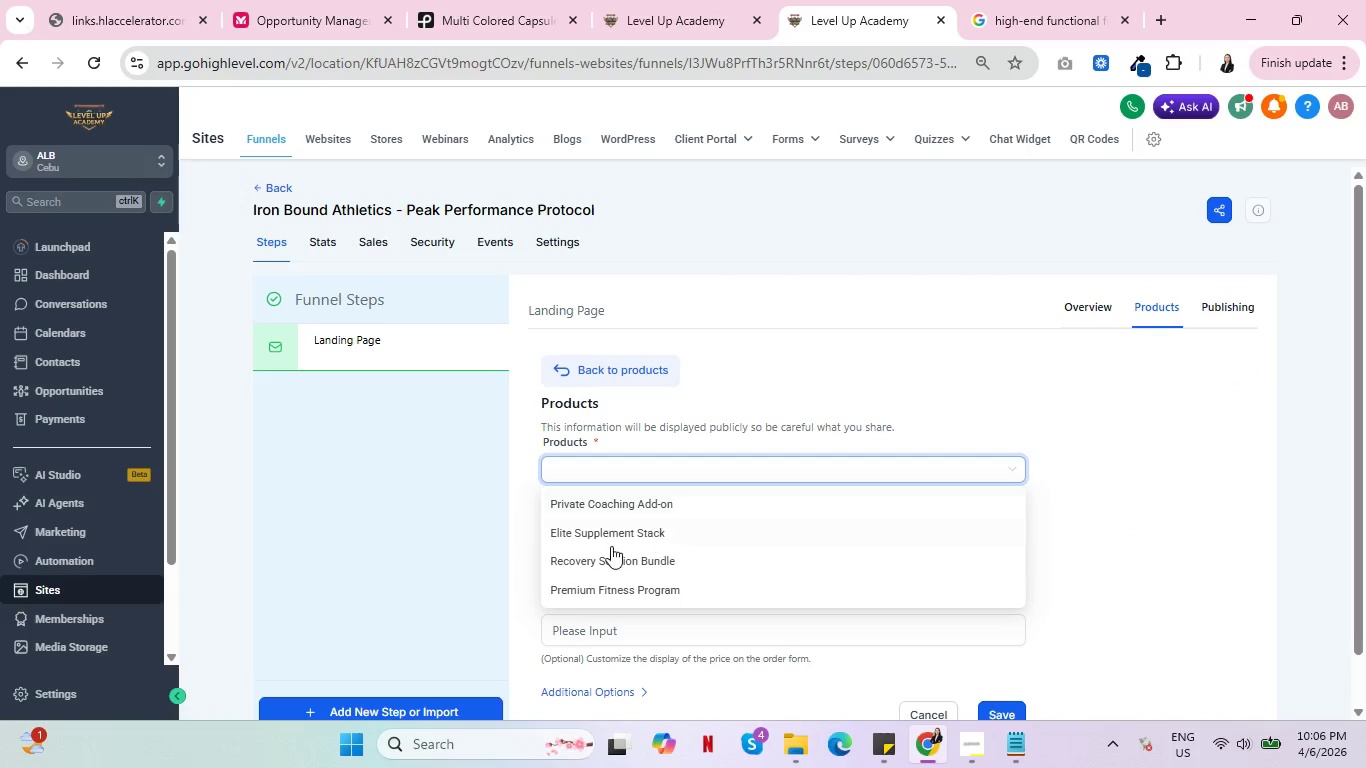 
left_click([611, 558])
 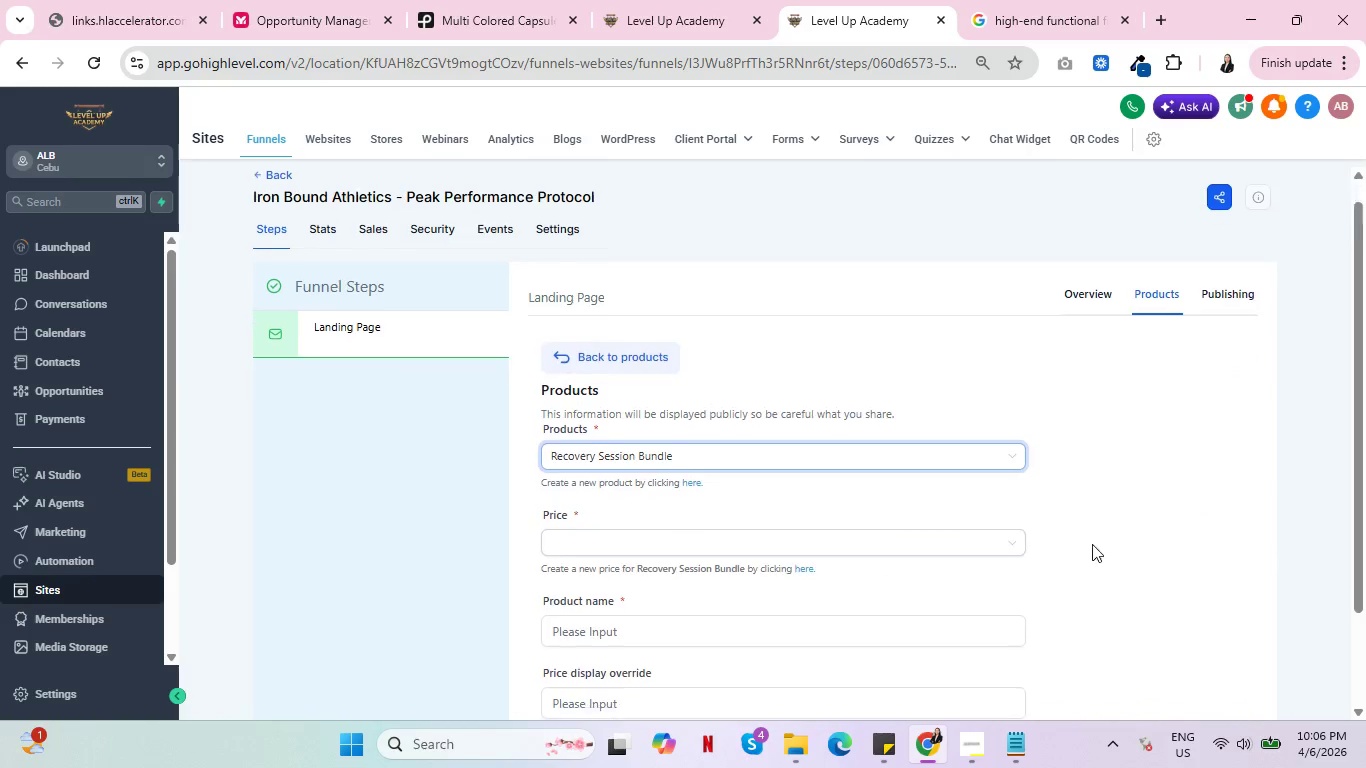 
scroll: coordinate [1091, 544], scroll_direction: down, amount: 1.0
 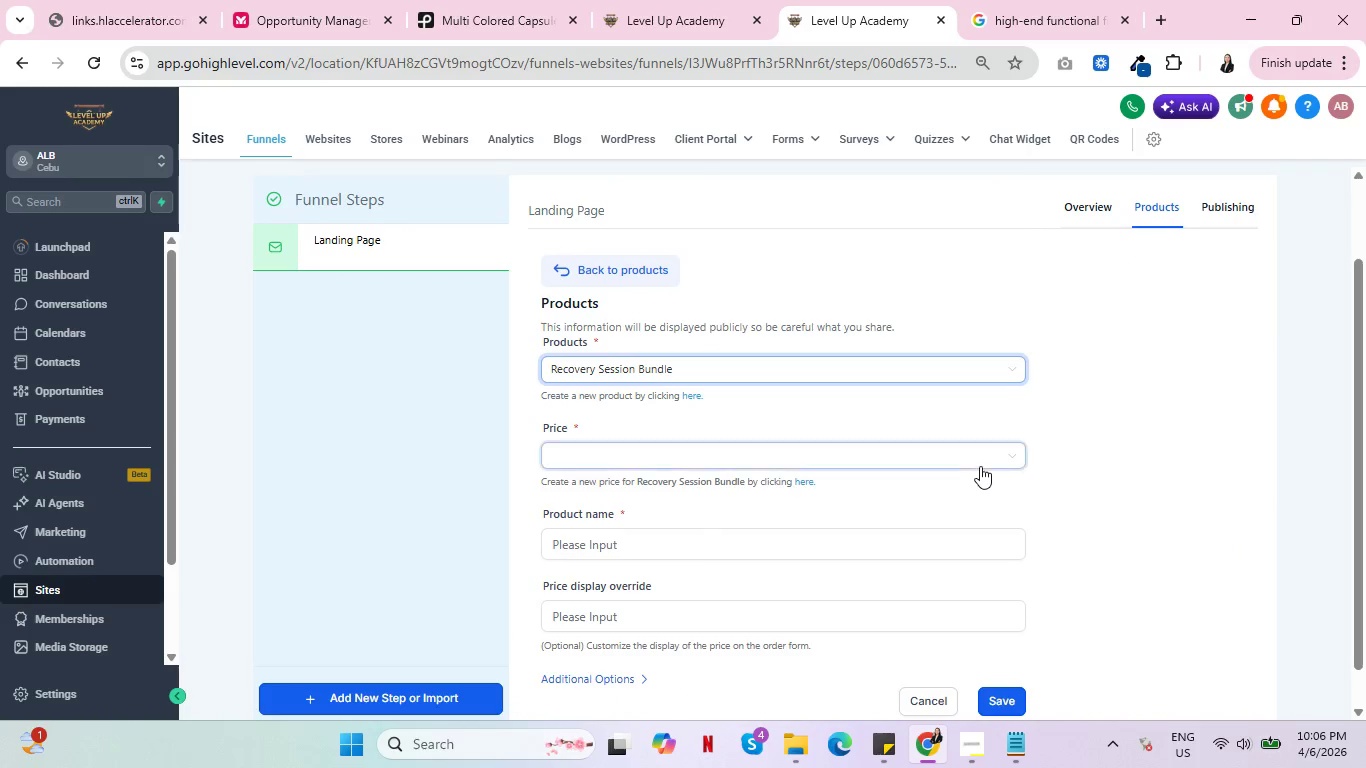 
left_click([980, 466])
 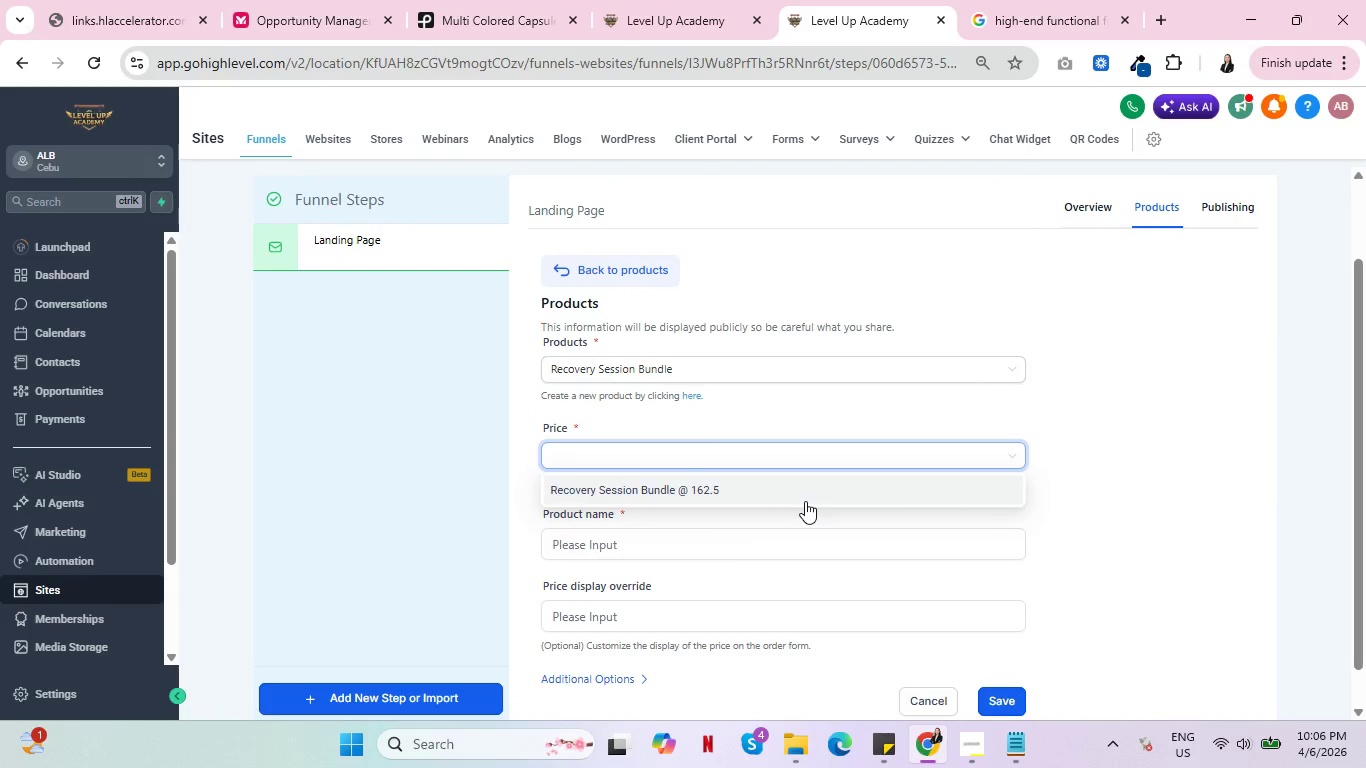 
left_click([805, 501])
 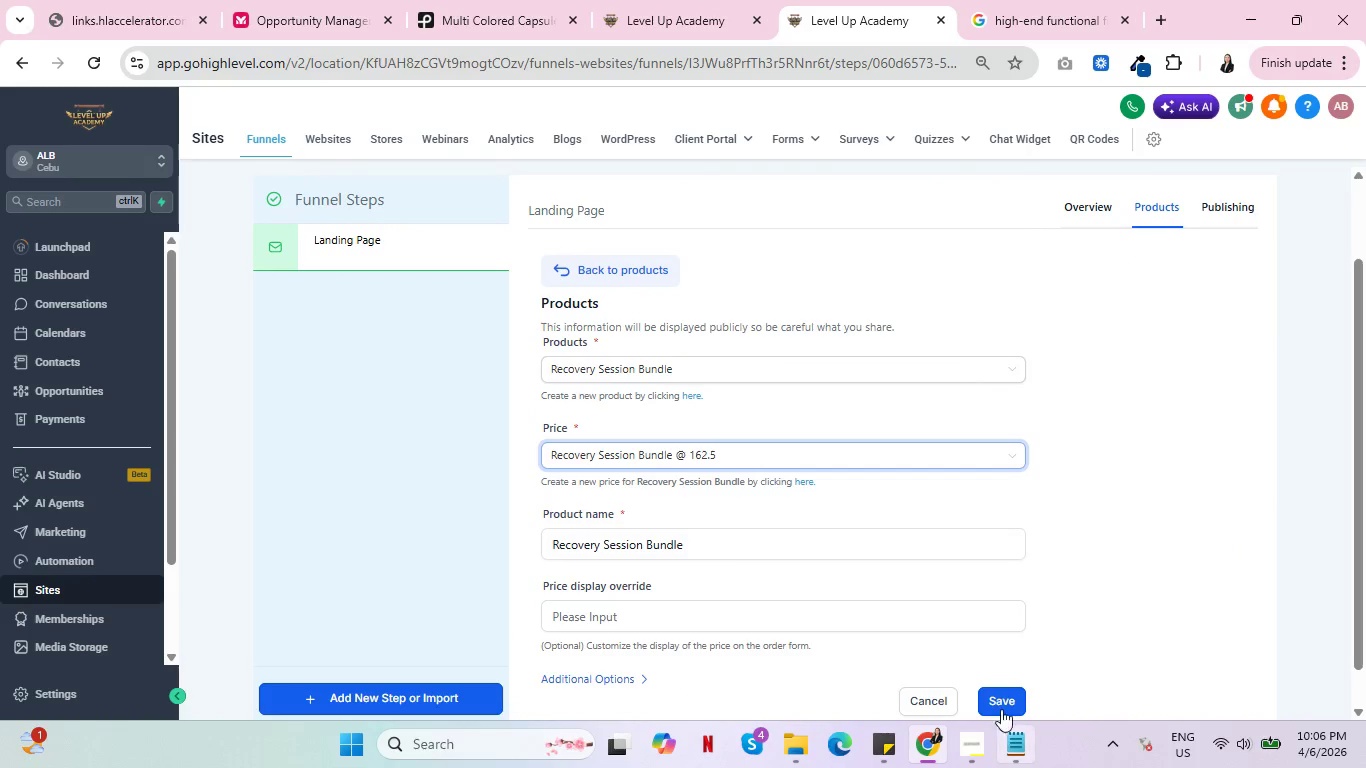 
left_click([999, 706])
 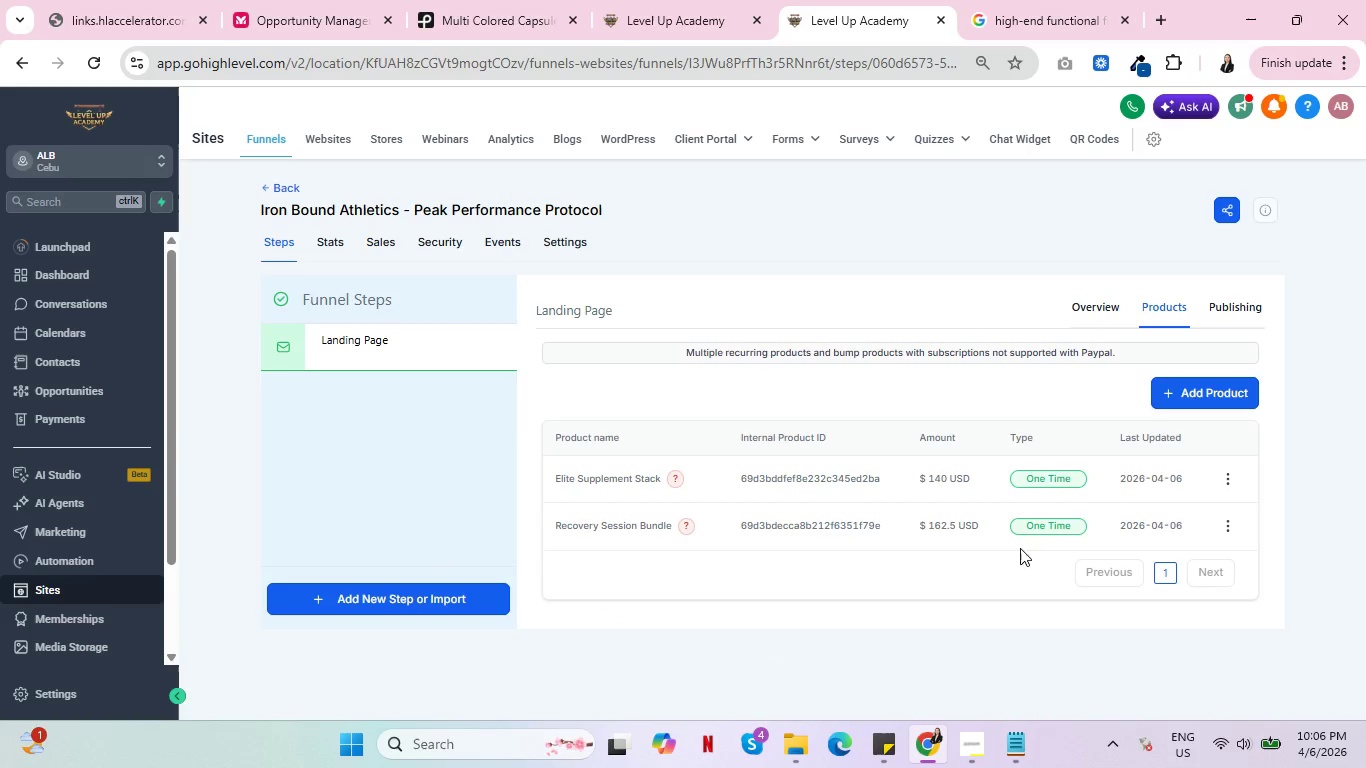 
left_click([1204, 394])
 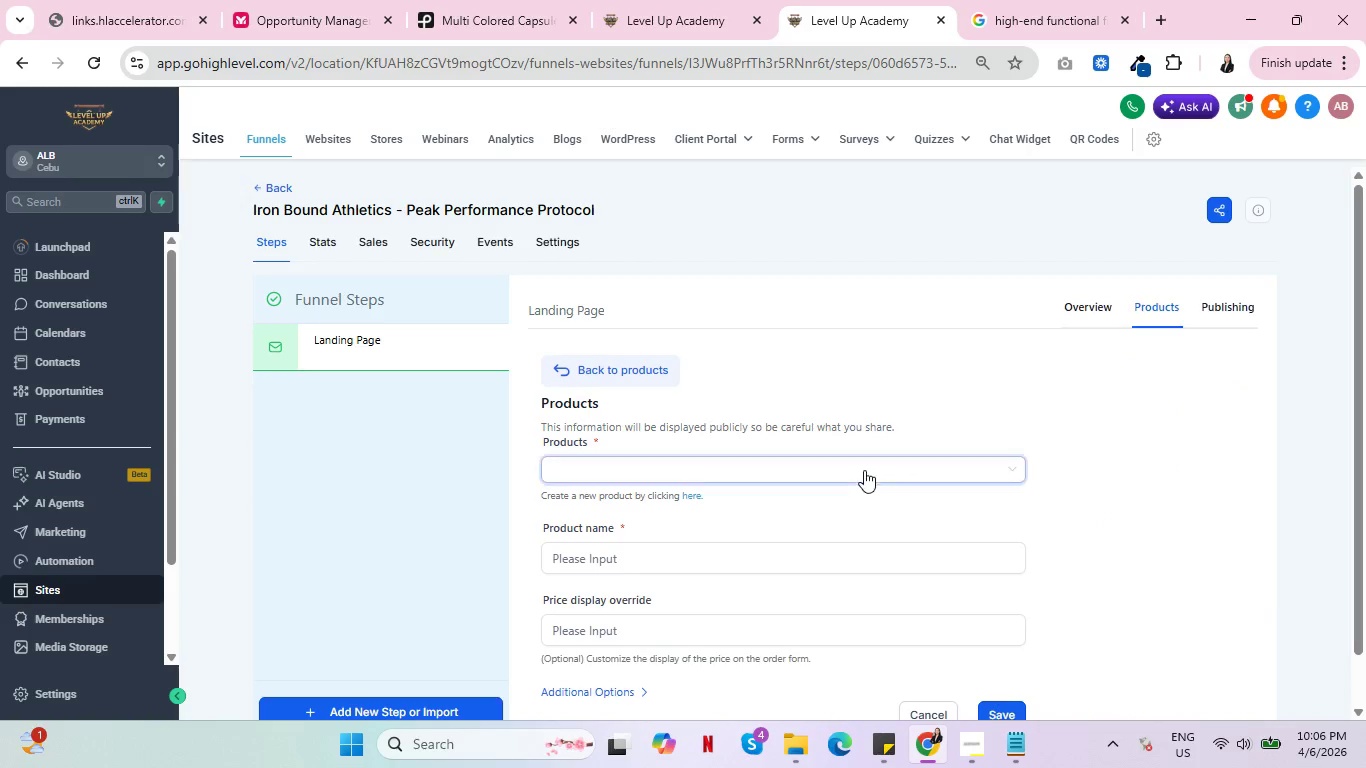 
left_click([864, 470])
 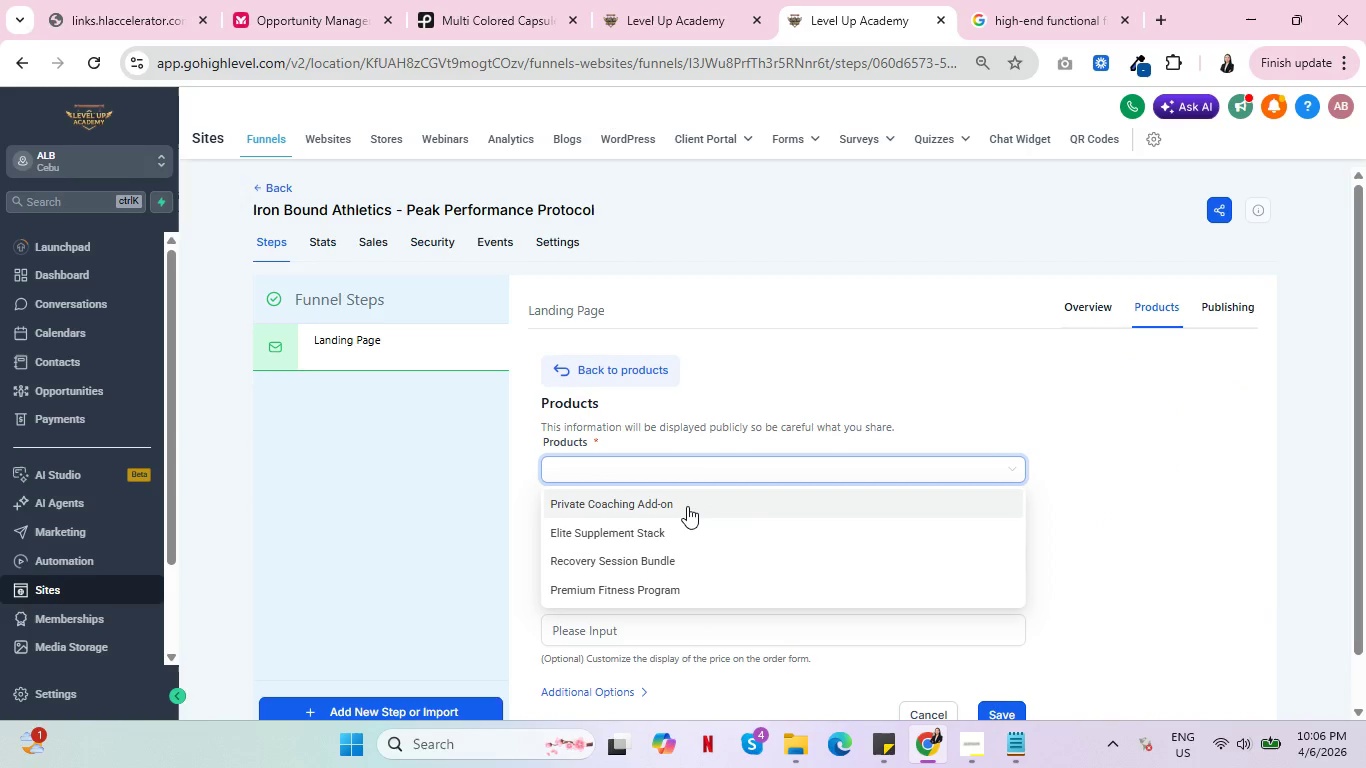 
left_click([687, 506])
 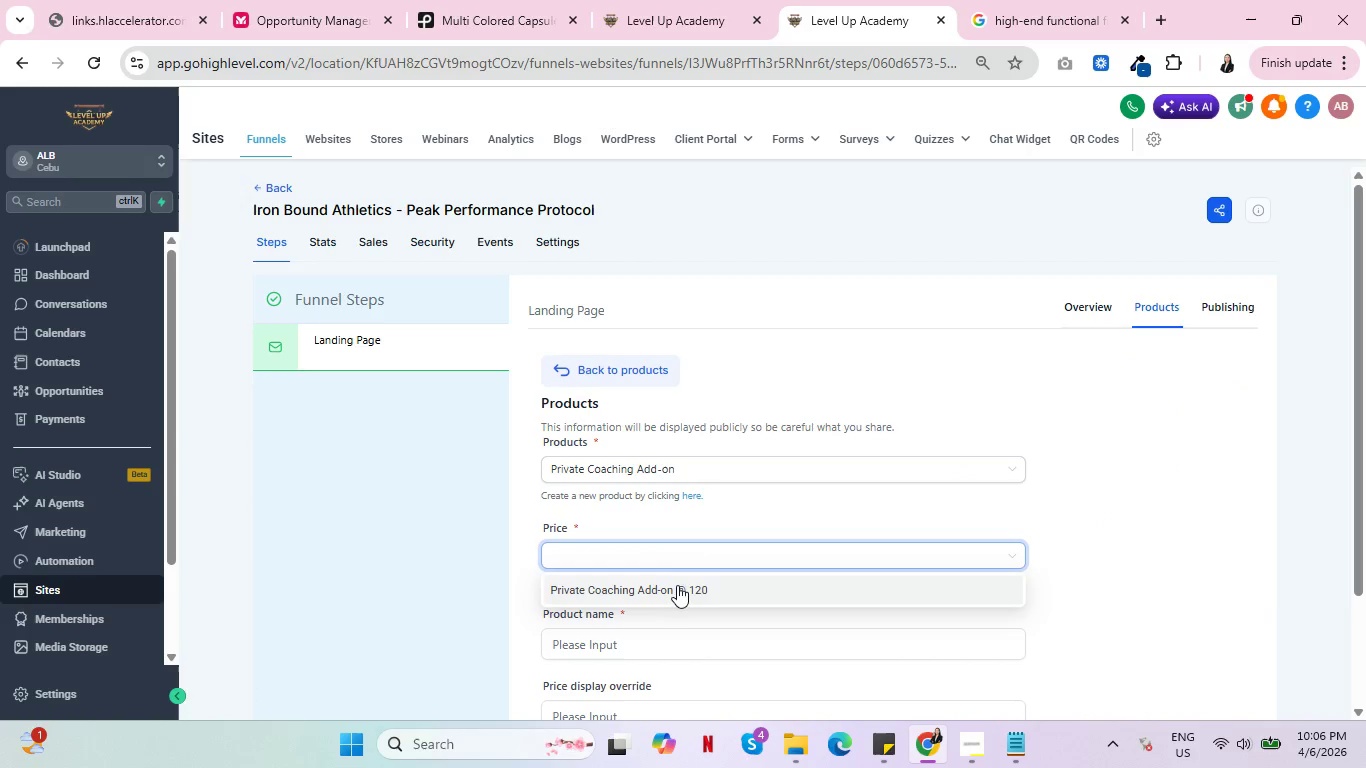 
left_click([677, 588])
 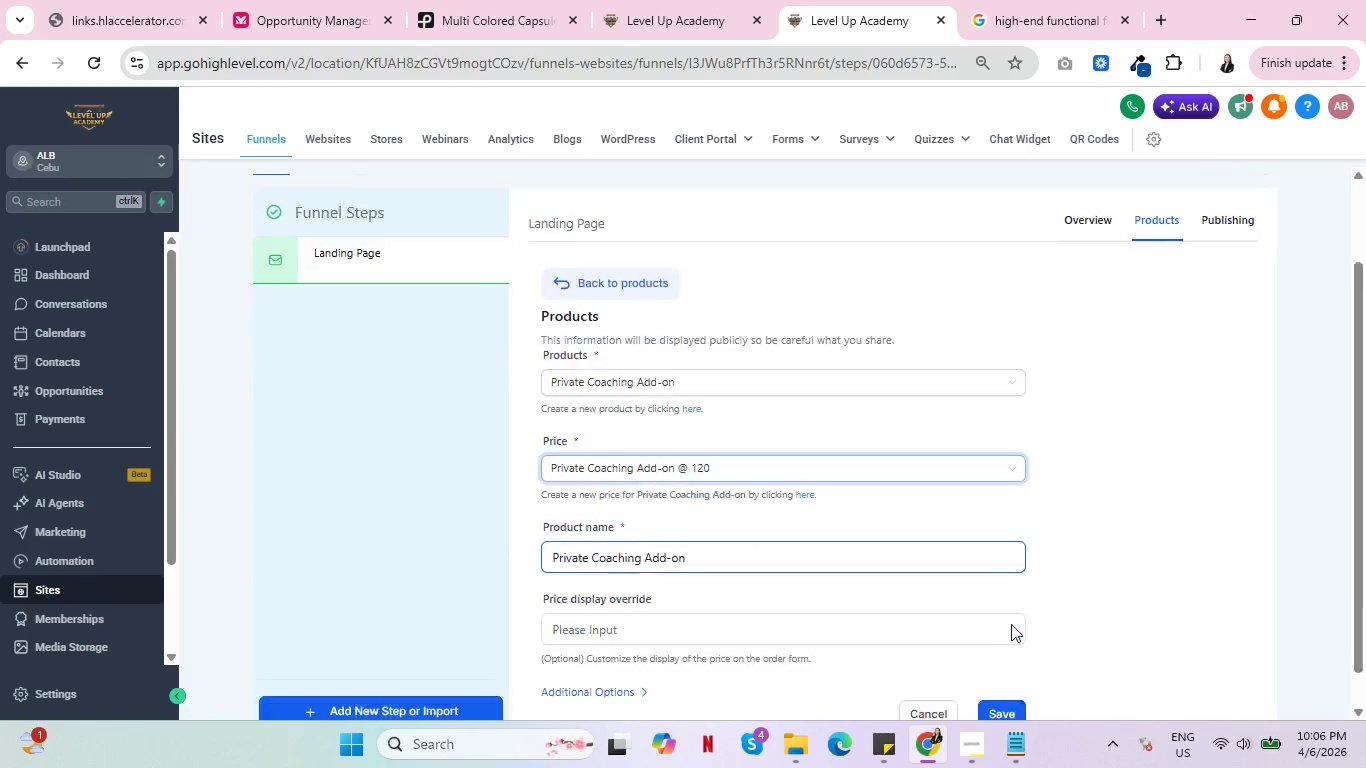 
scroll: coordinate [1007, 624], scroll_direction: down, amount: 5.0
 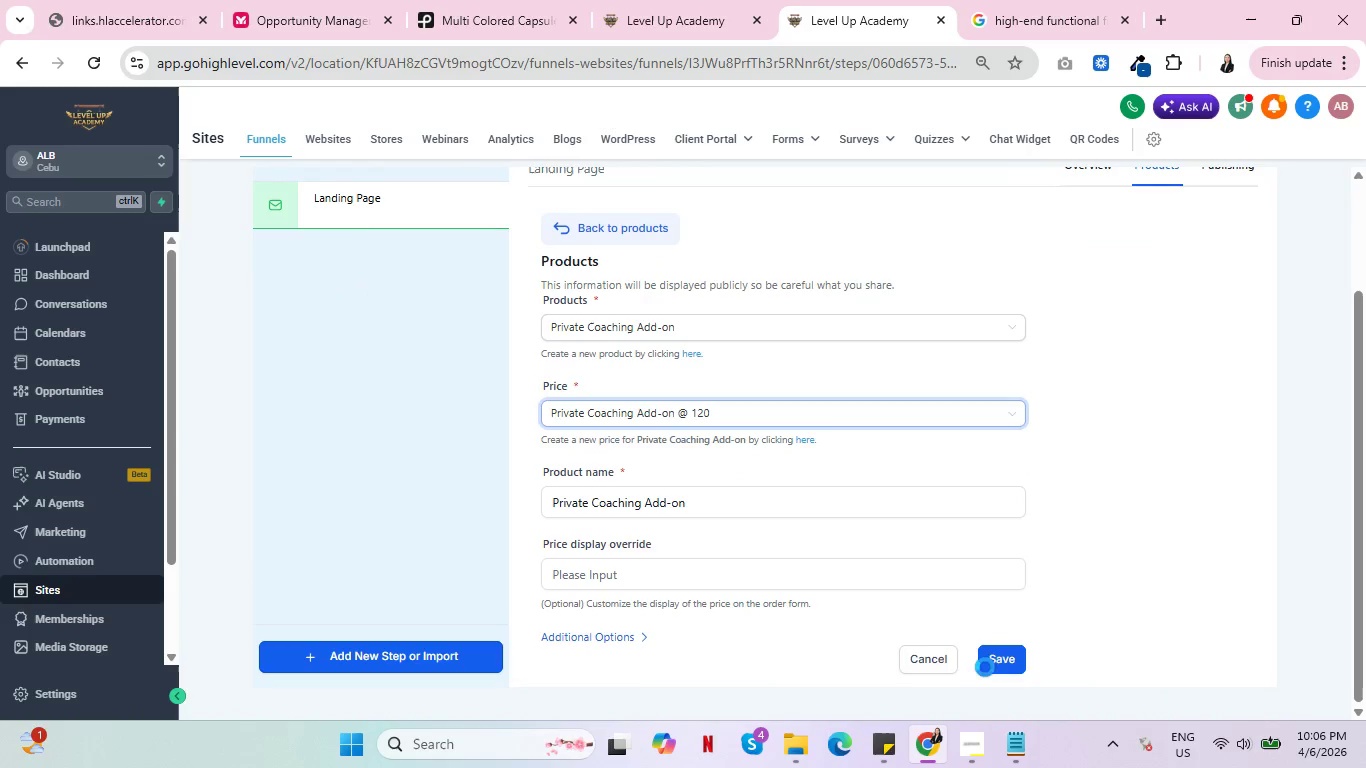 
left_click([987, 667])